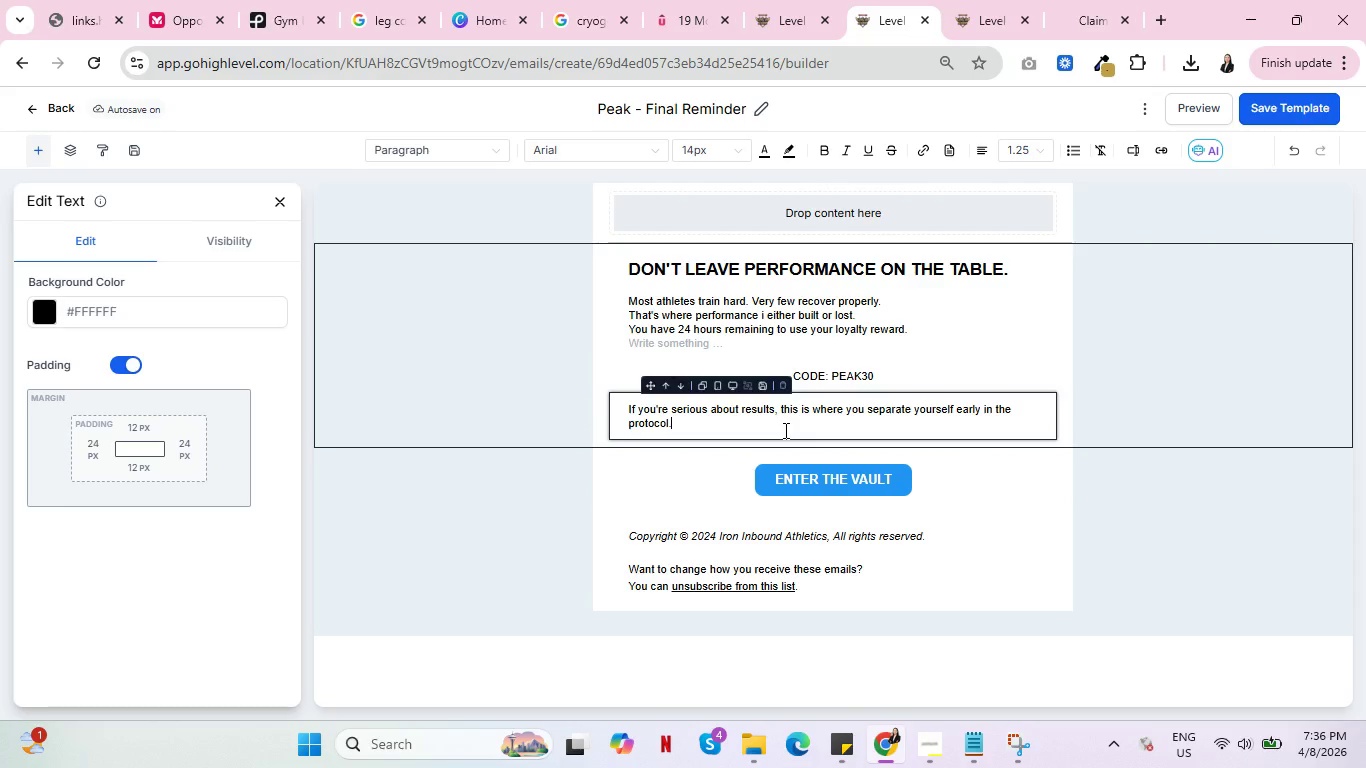 
type( Sharpen recovery)
 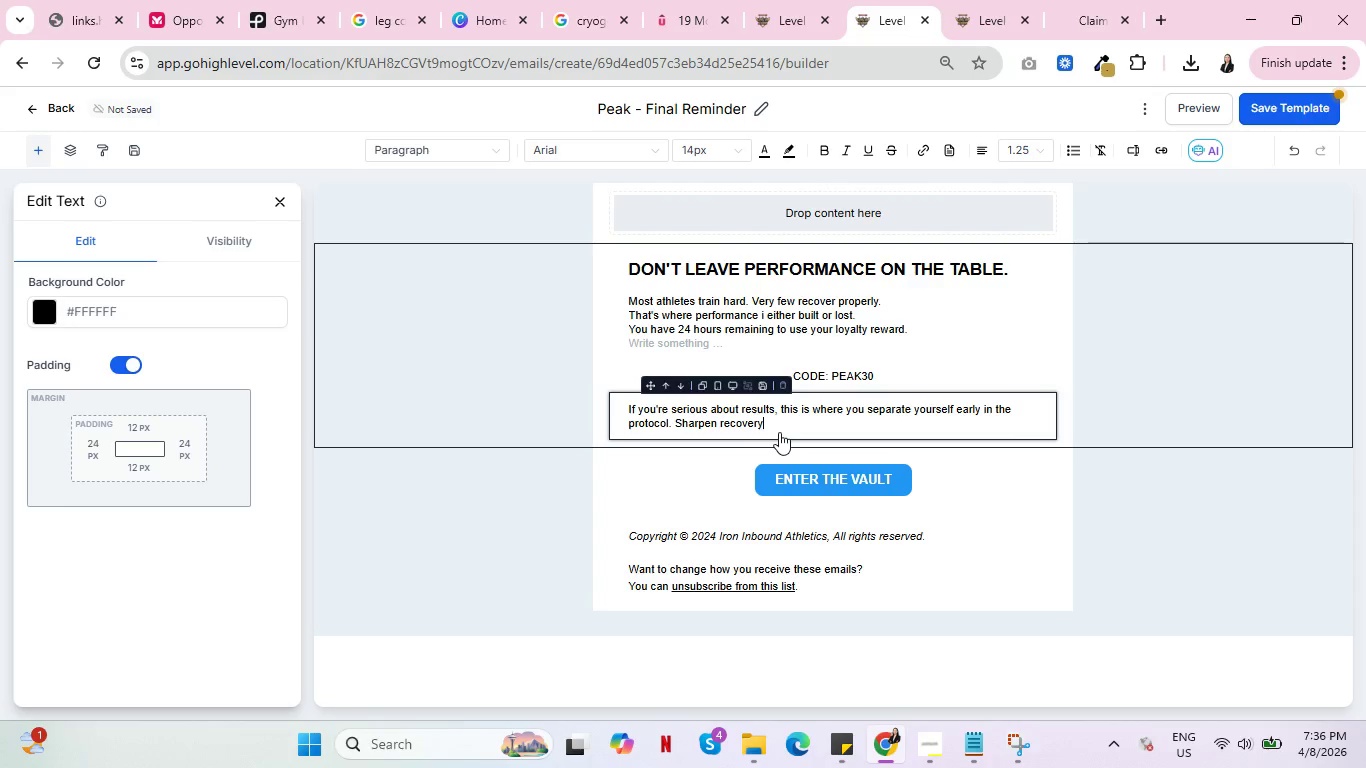 
wait(5.34)
 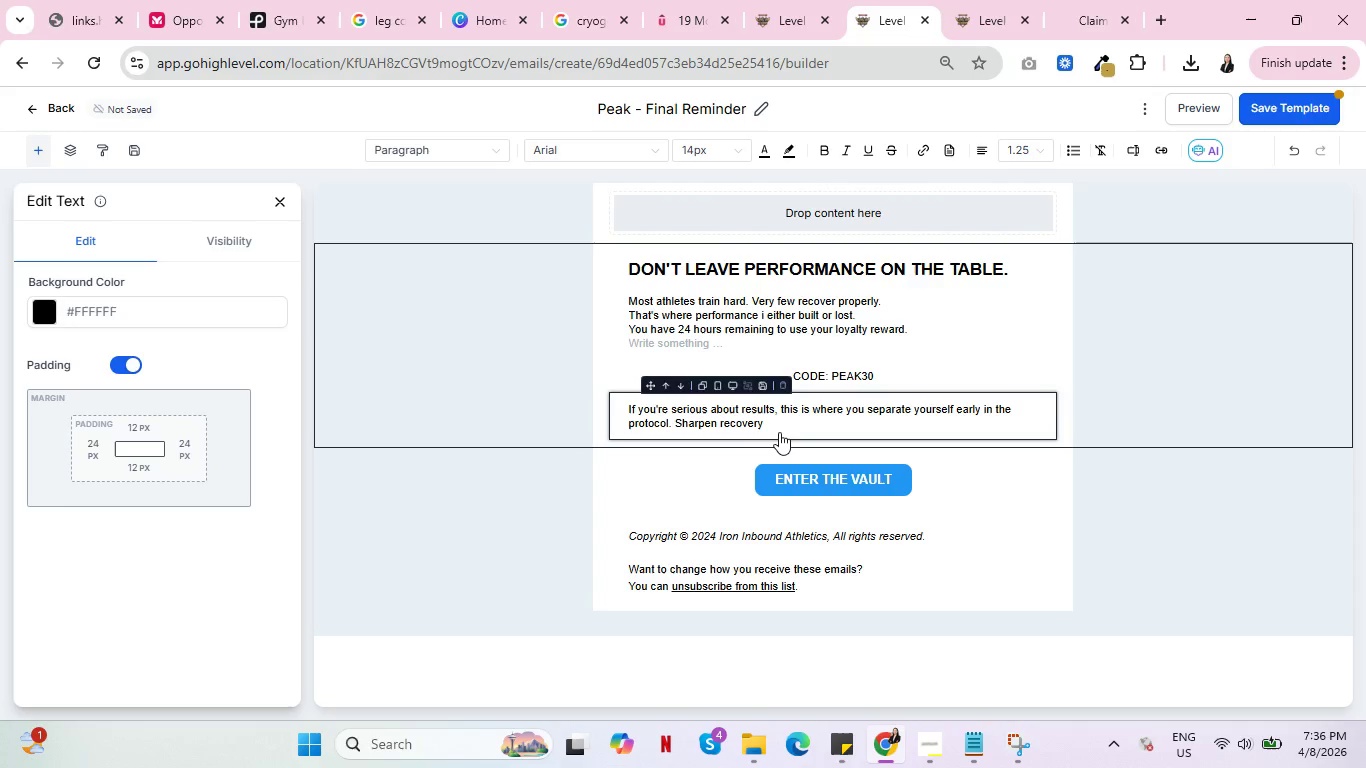 
type(. Dial )
 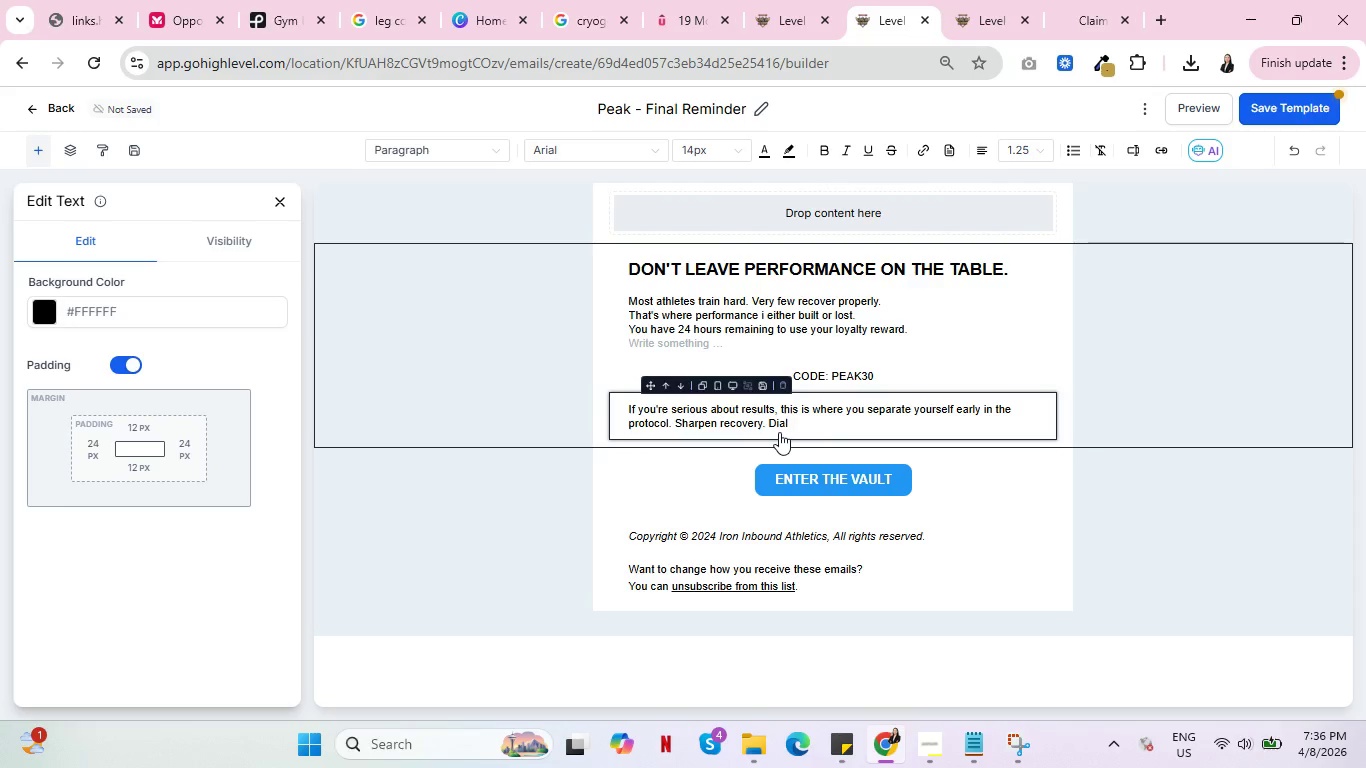 
type(in your fuel. Sty)
key(Backspace)
type(ay ahead.)
 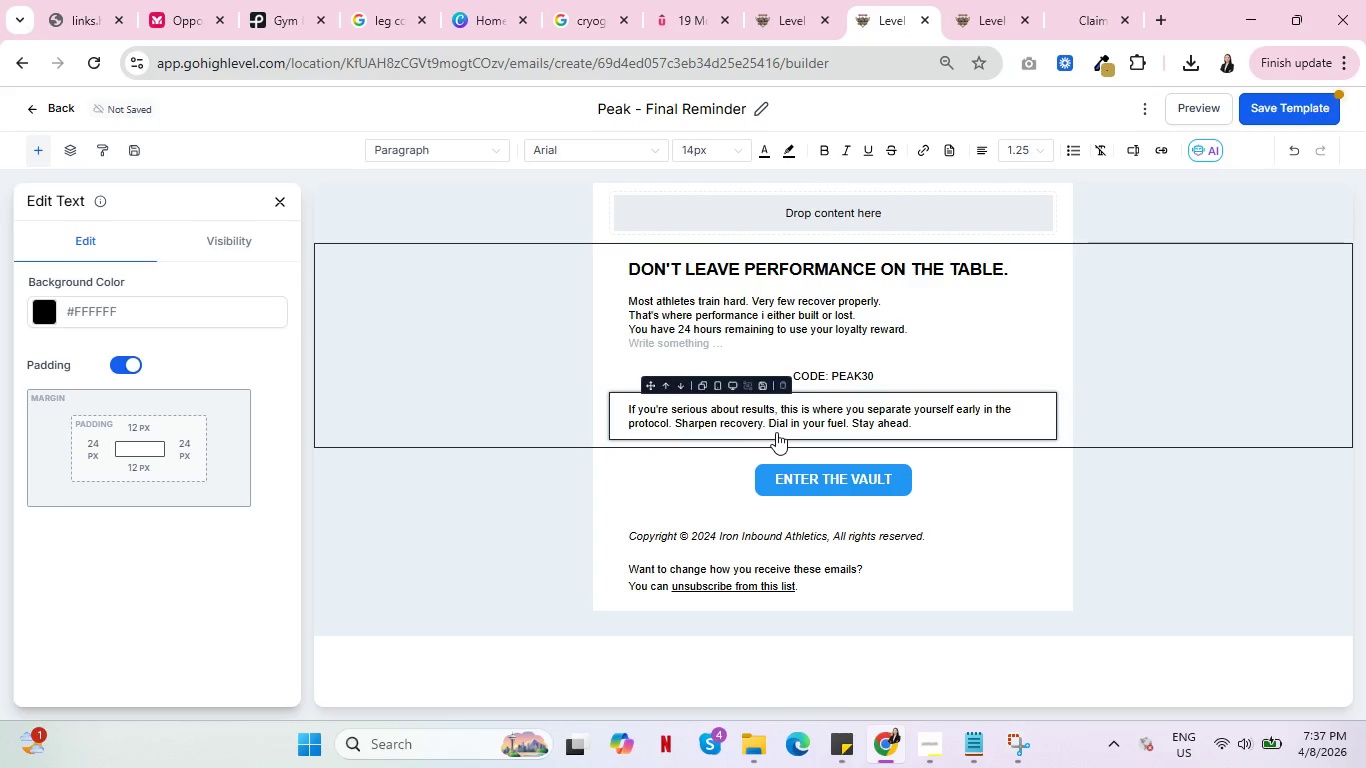 
left_click([772, 427])
 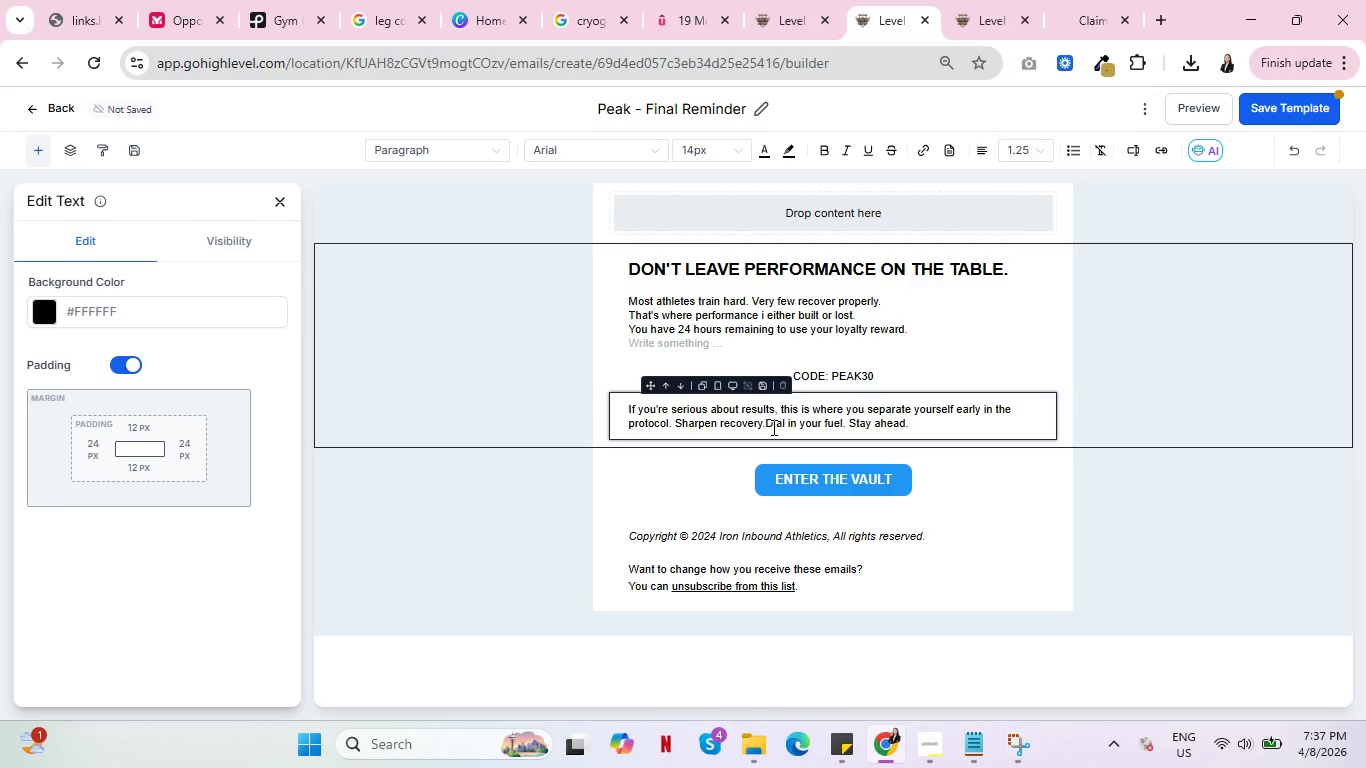 
key(Backspace)
 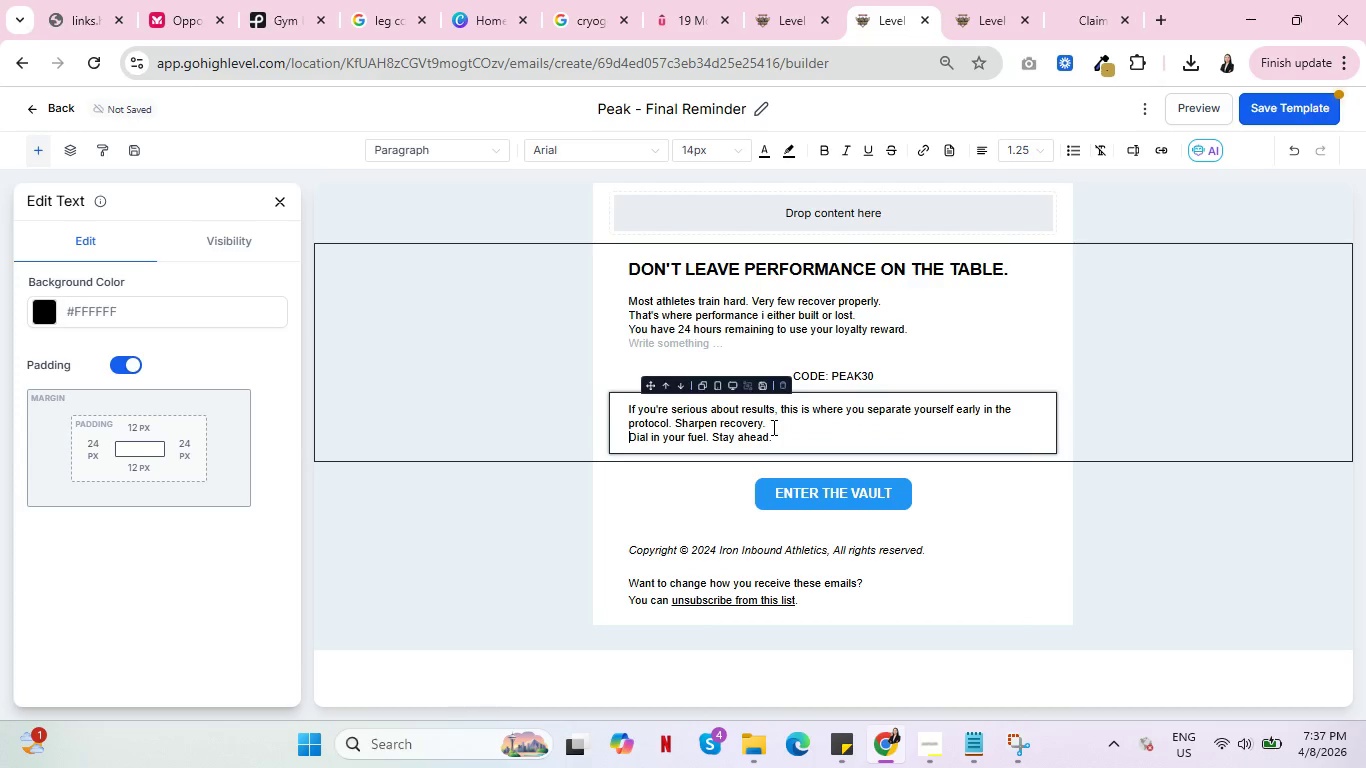 
key(Enter)
 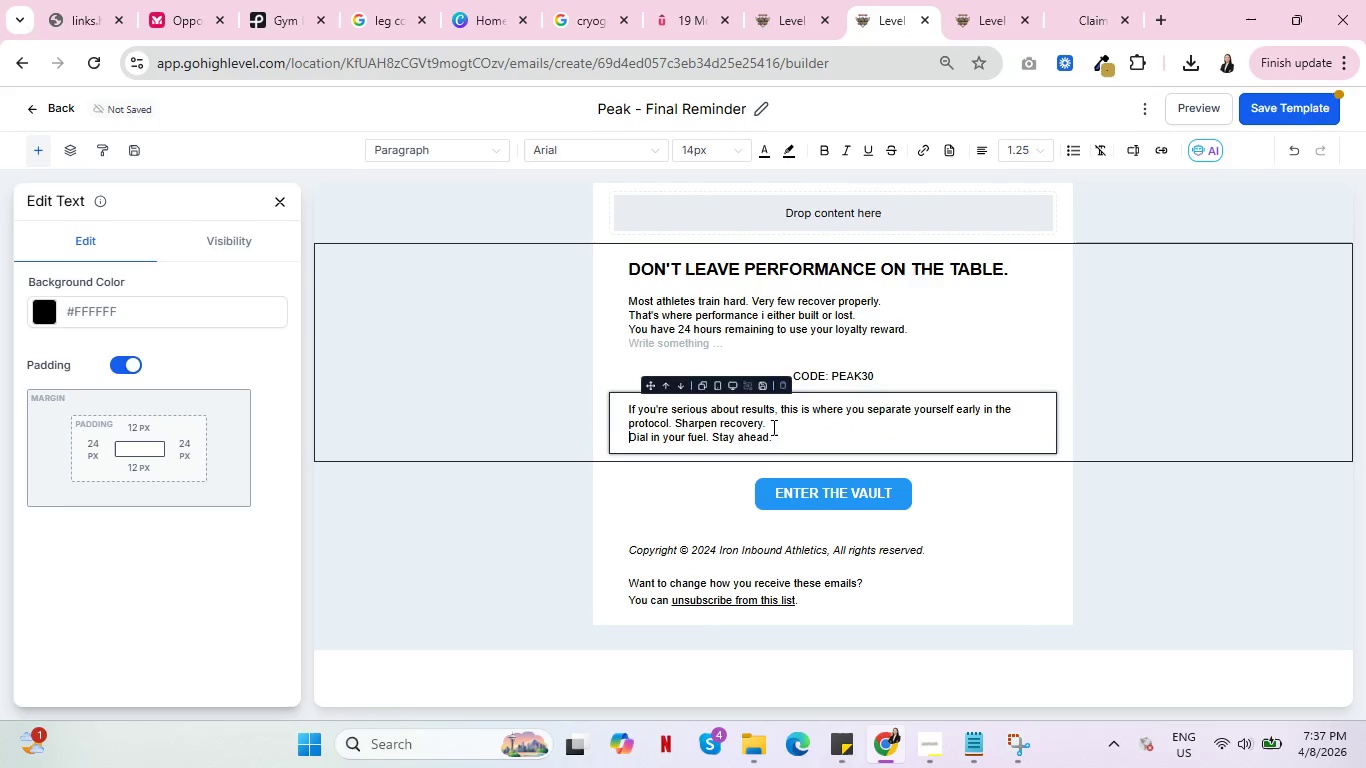 
wait(8.11)
 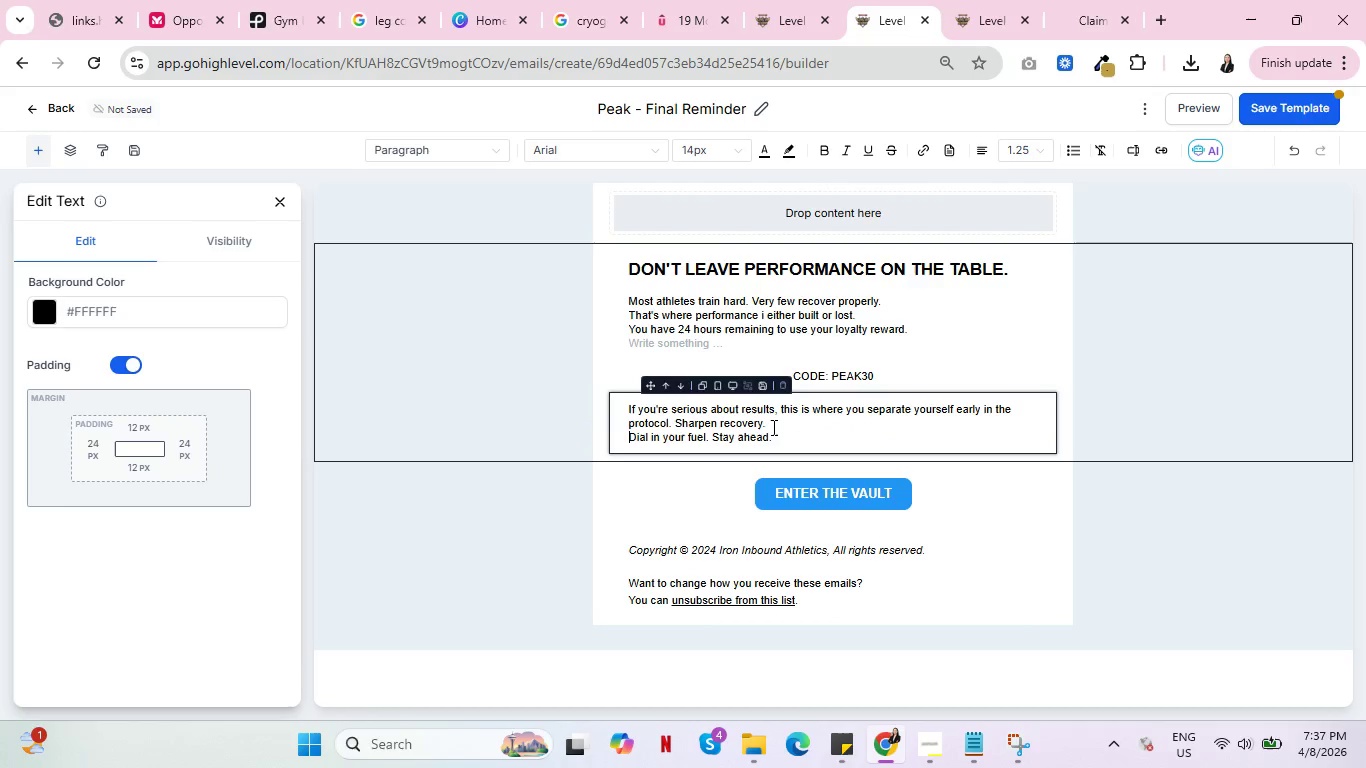 
left_click([810, 489])
 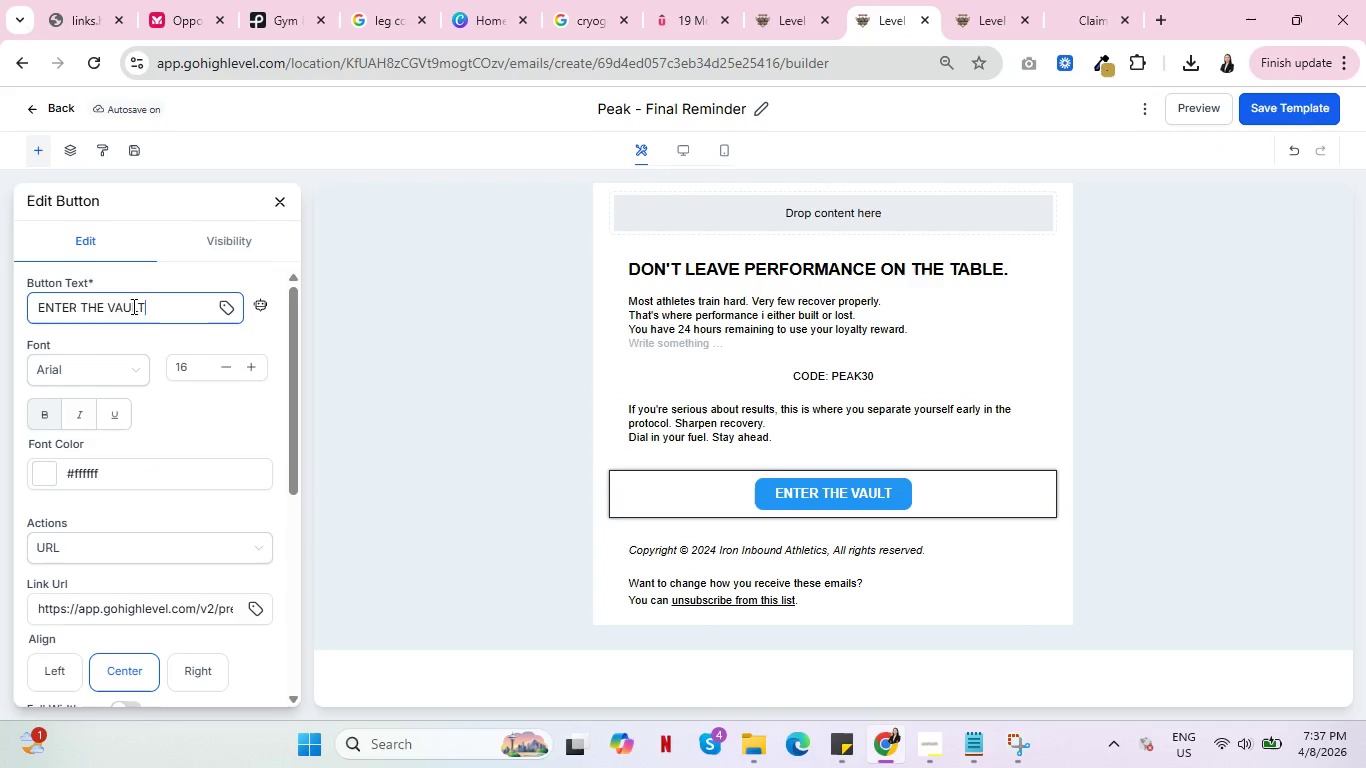 
left_click_drag(start_coordinate=[167, 308], to_coordinate=[16, 305])
 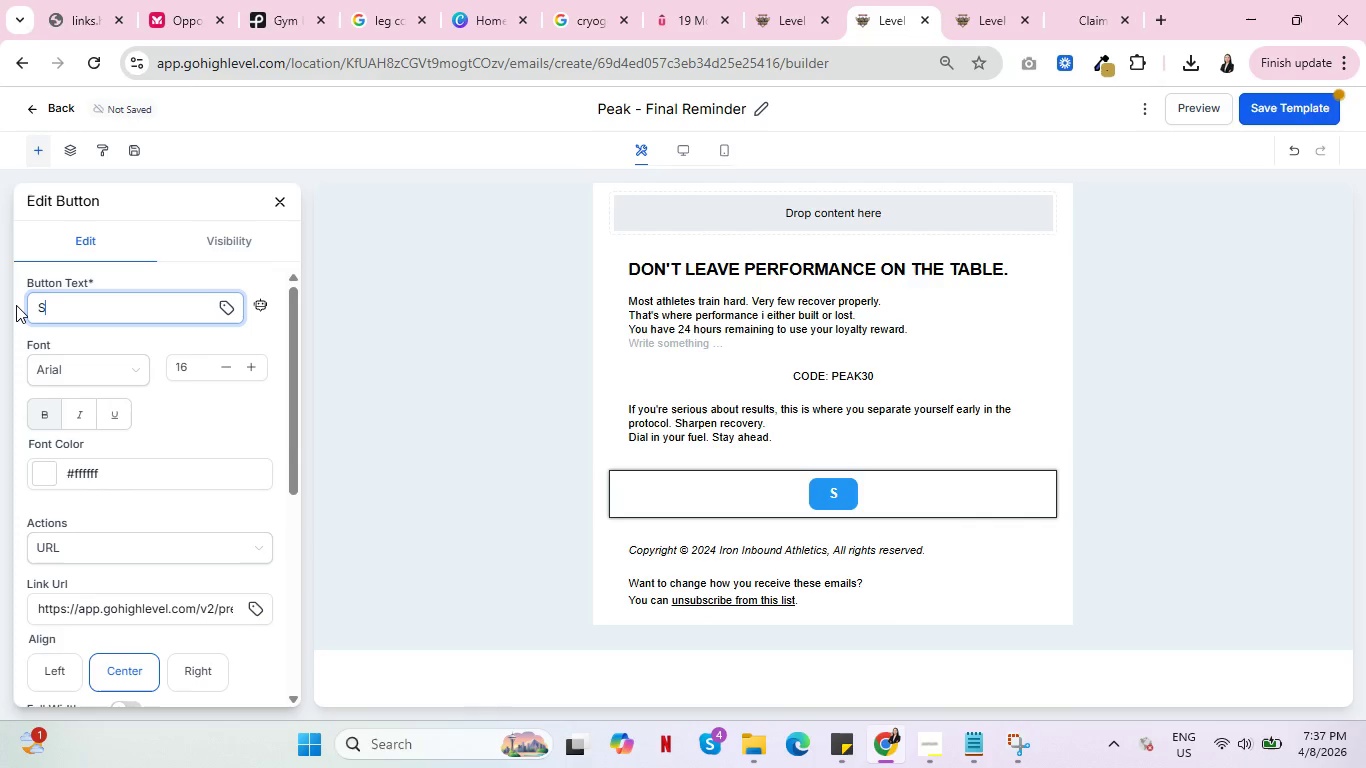 
type(SECURE IT NOW)
 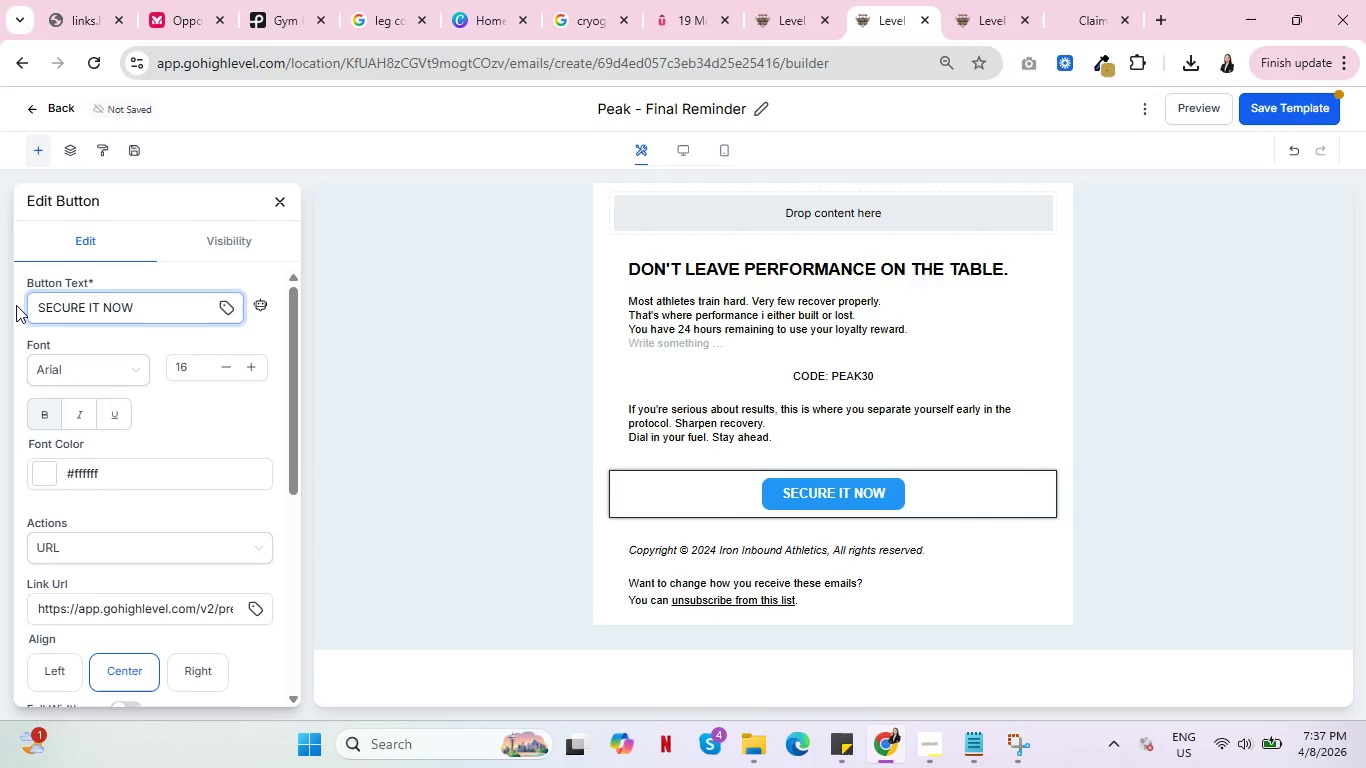 
scroll: coordinate [105, 427], scroll_direction: down, amount: 1.0
 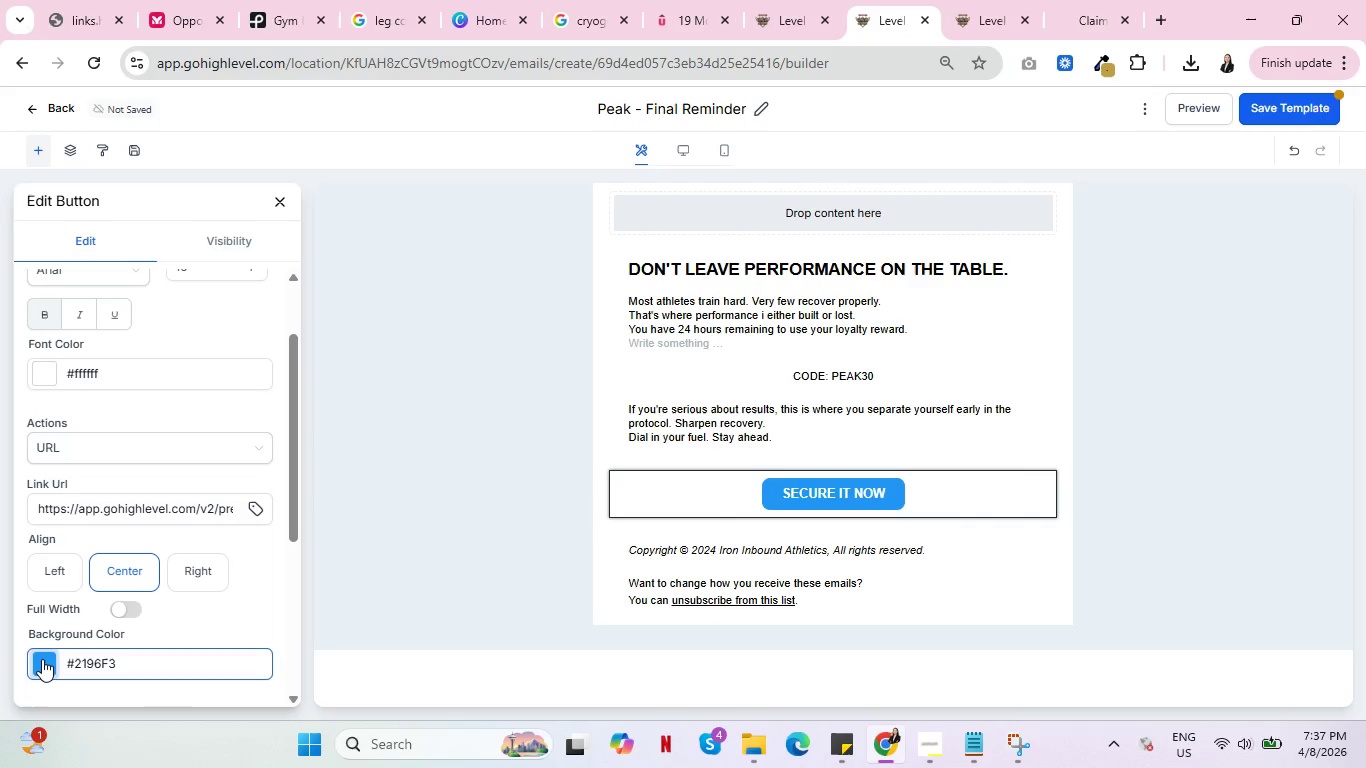 
left_click([42, 659])
 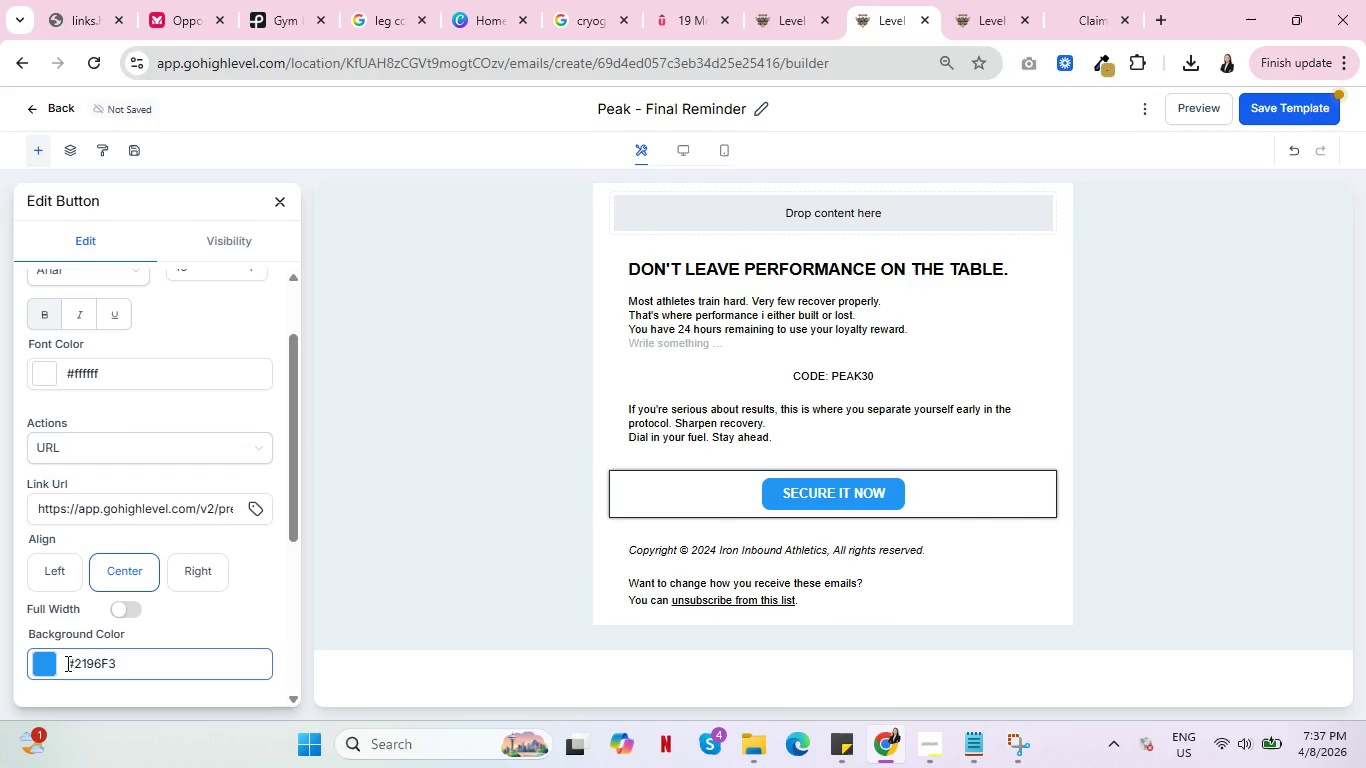 
left_click([52, 663])
 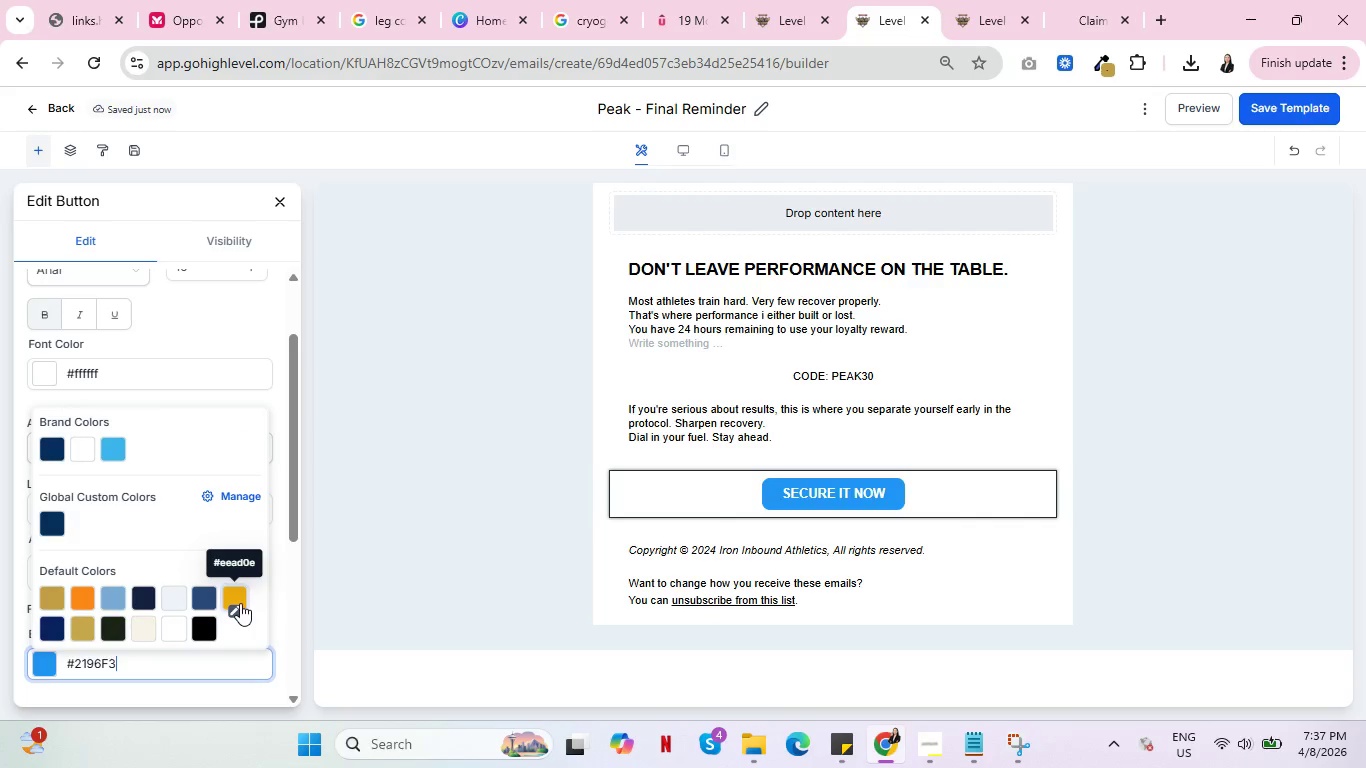 
left_click([240, 603])
 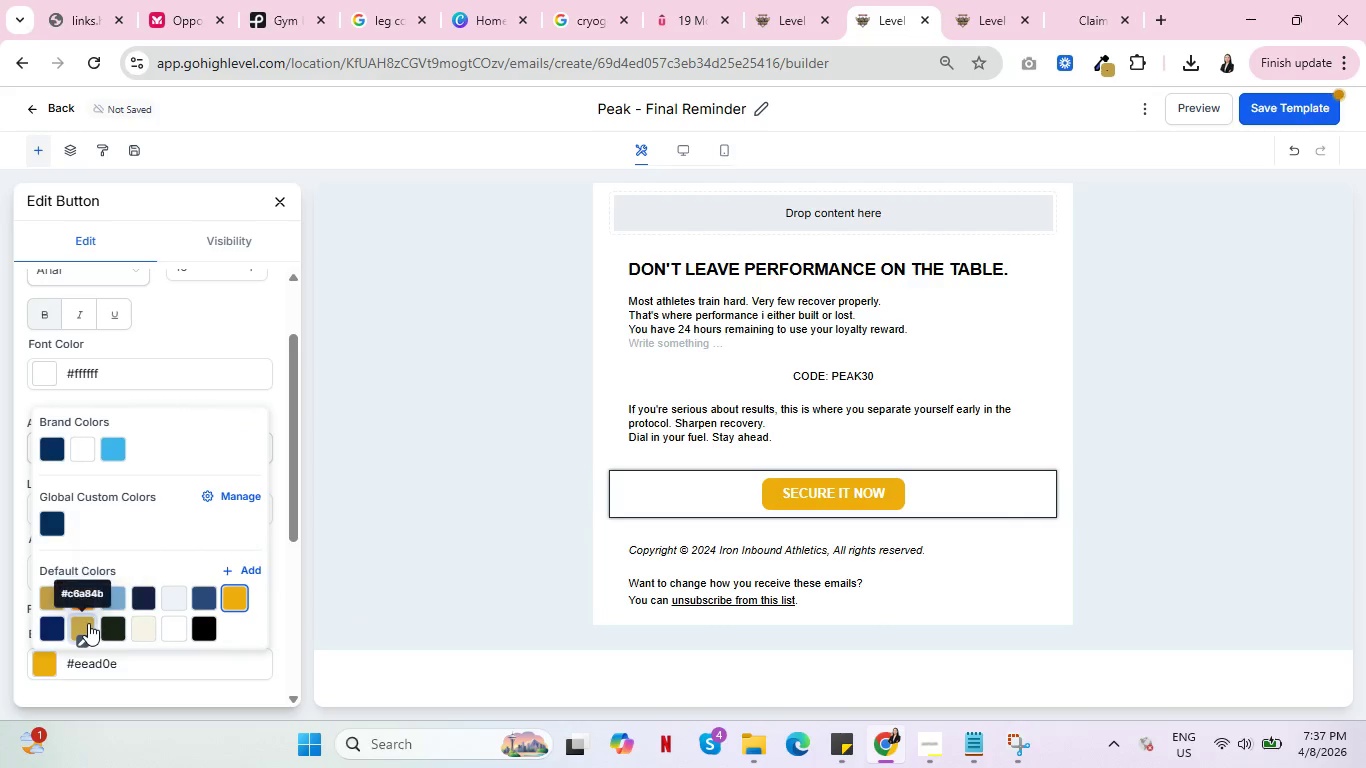 
left_click([86, 623])
 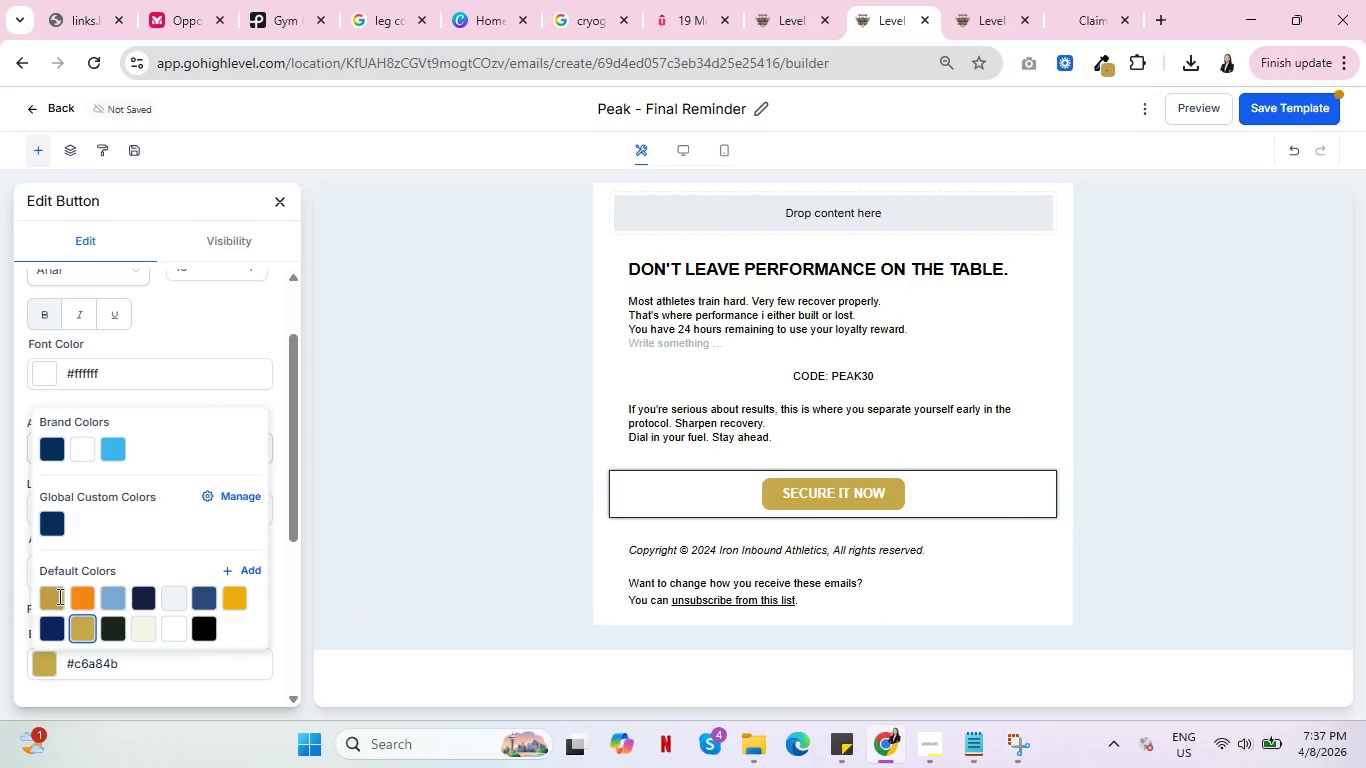 
left_click([52, 598])
 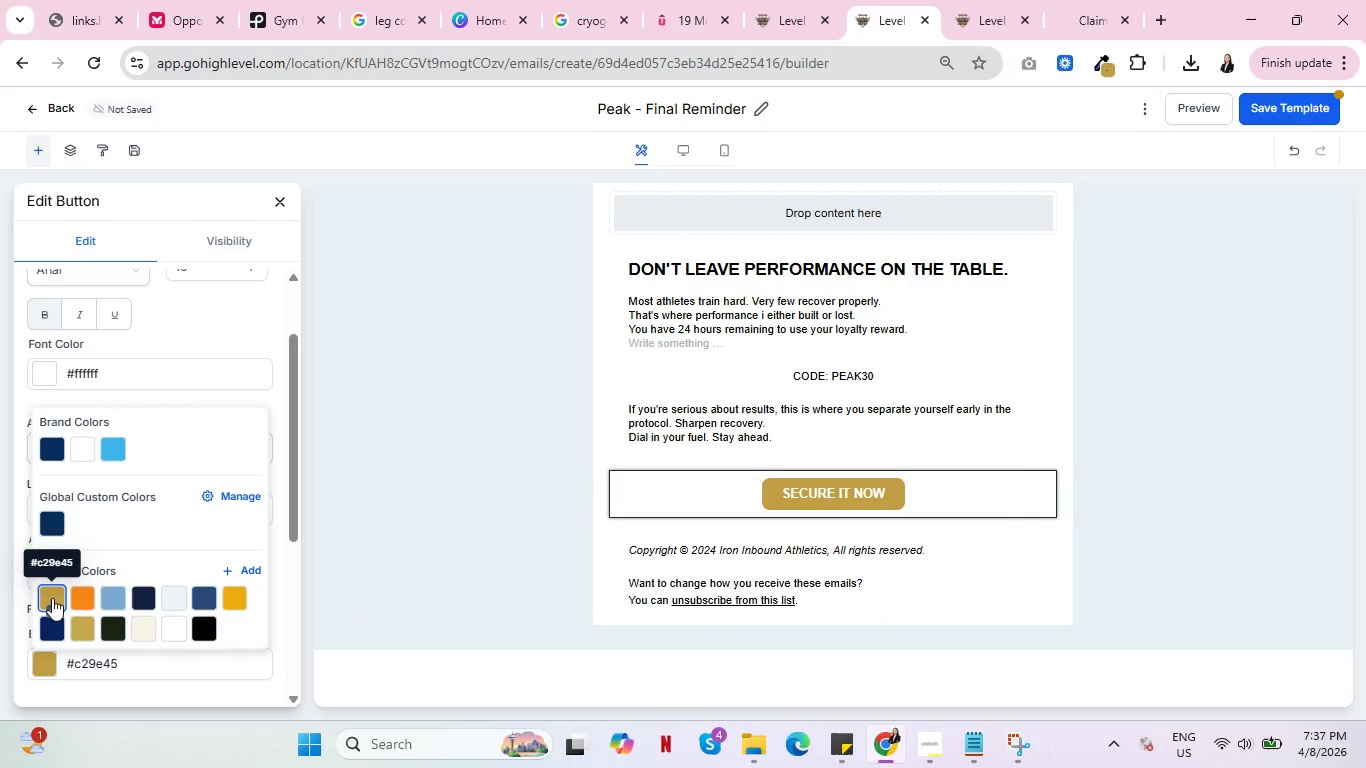 
mouse_move([268, 596])
 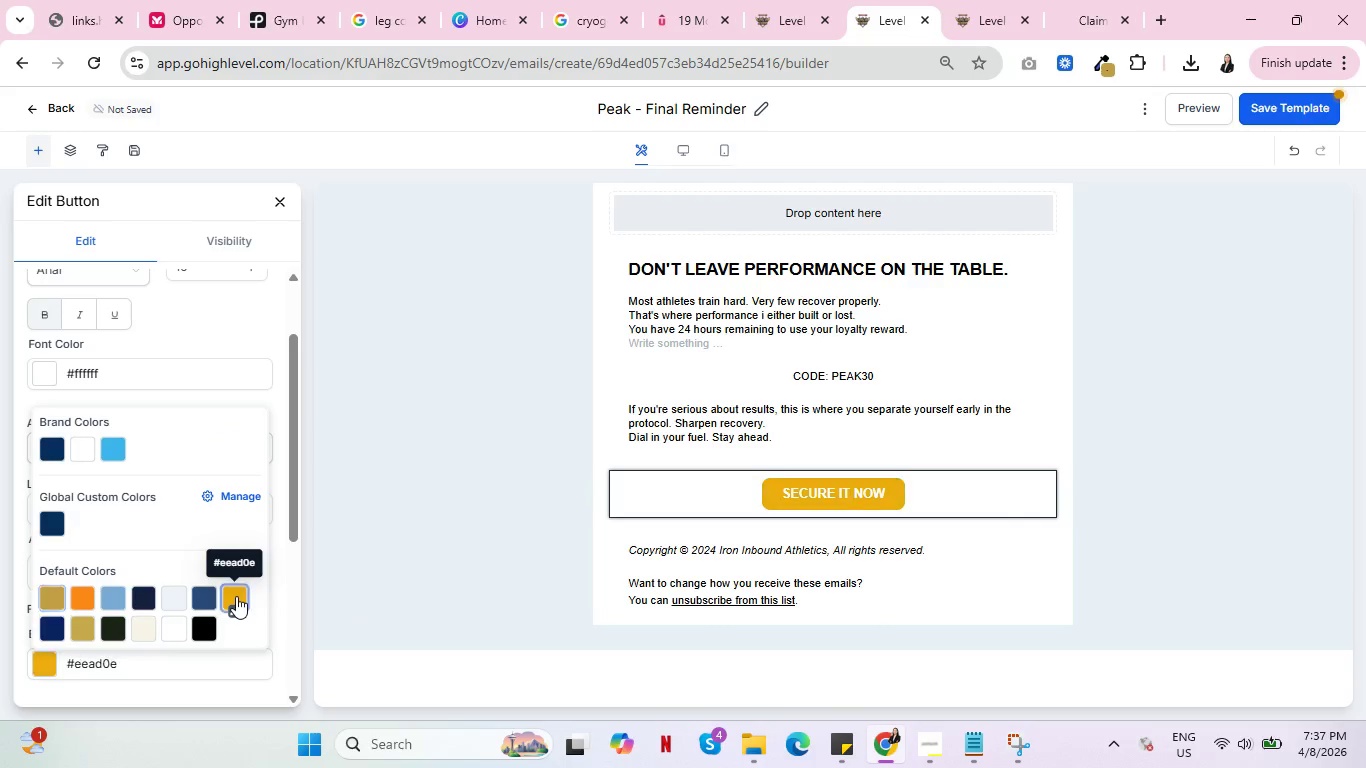 
left_click([236, 596])
 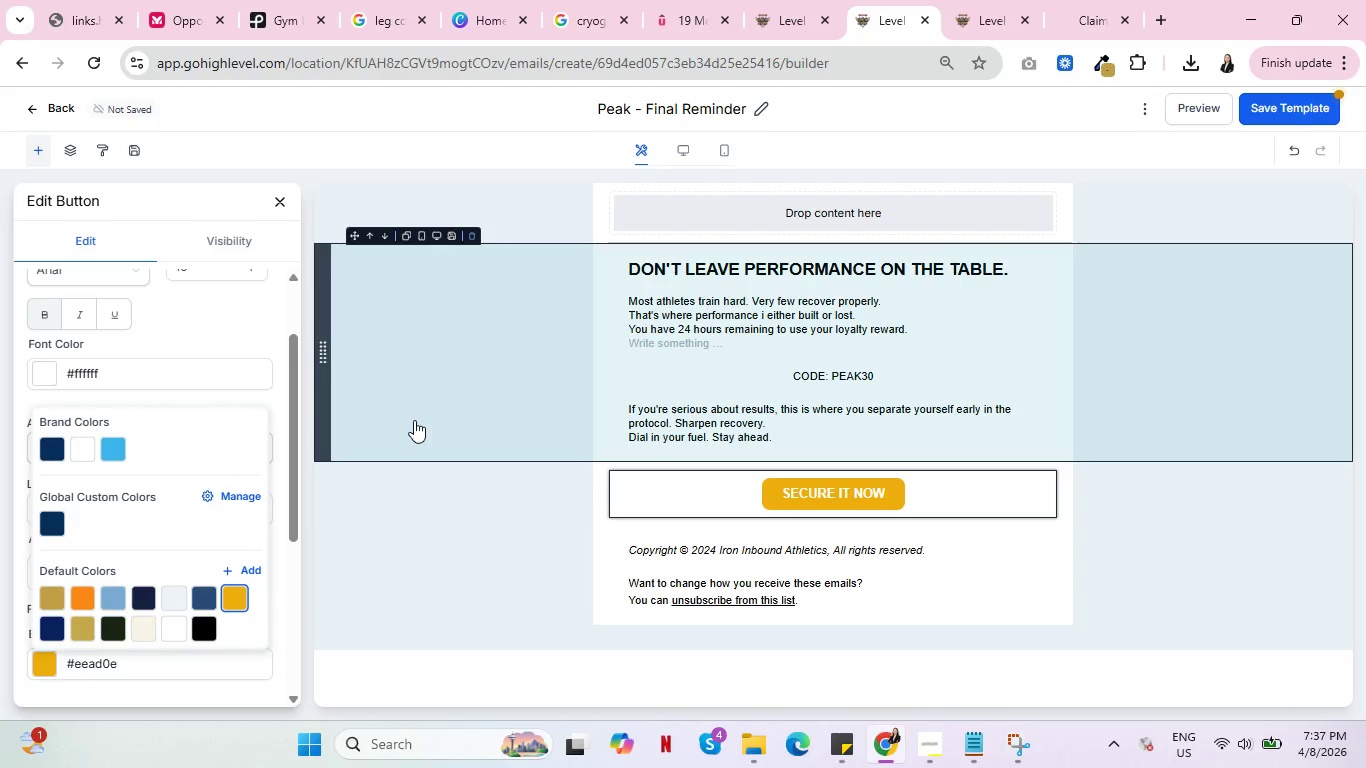 
left_click([414, 420])
 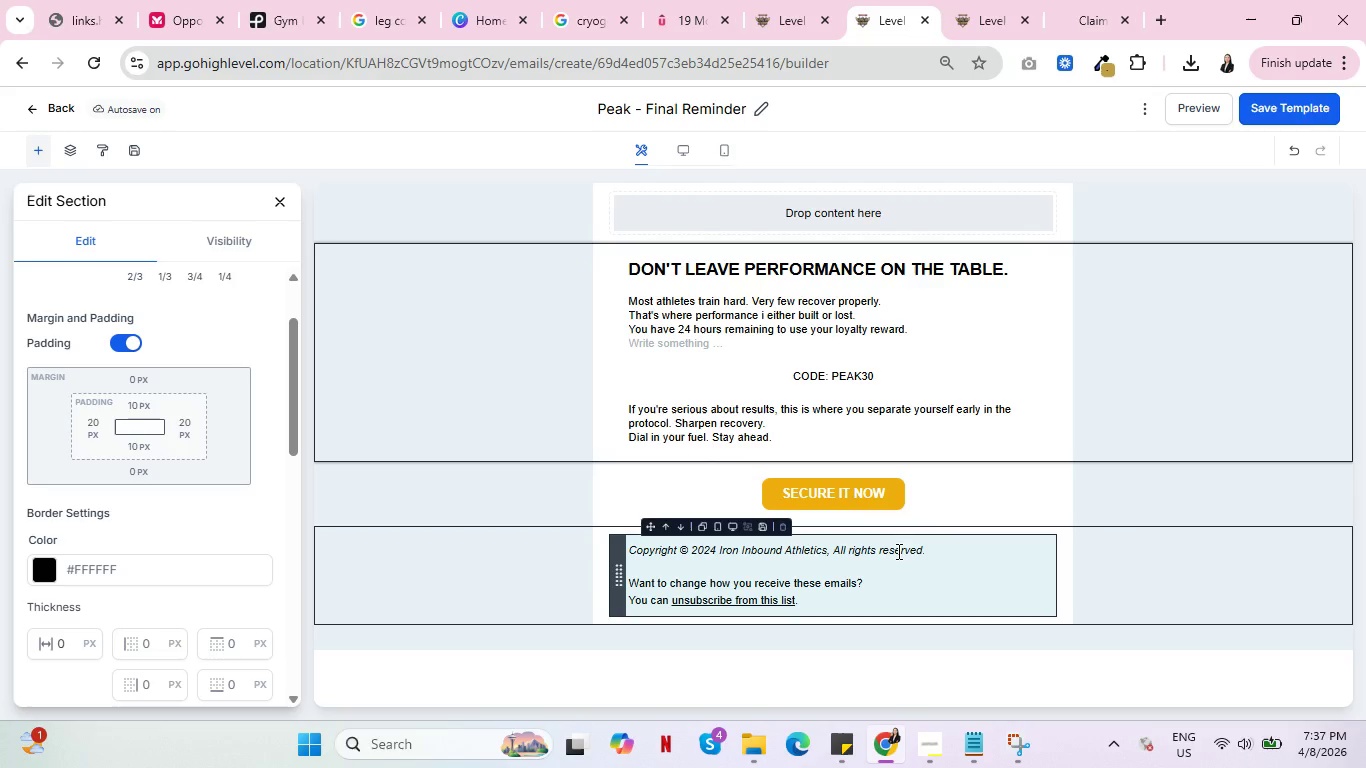 
wait(13.88)
 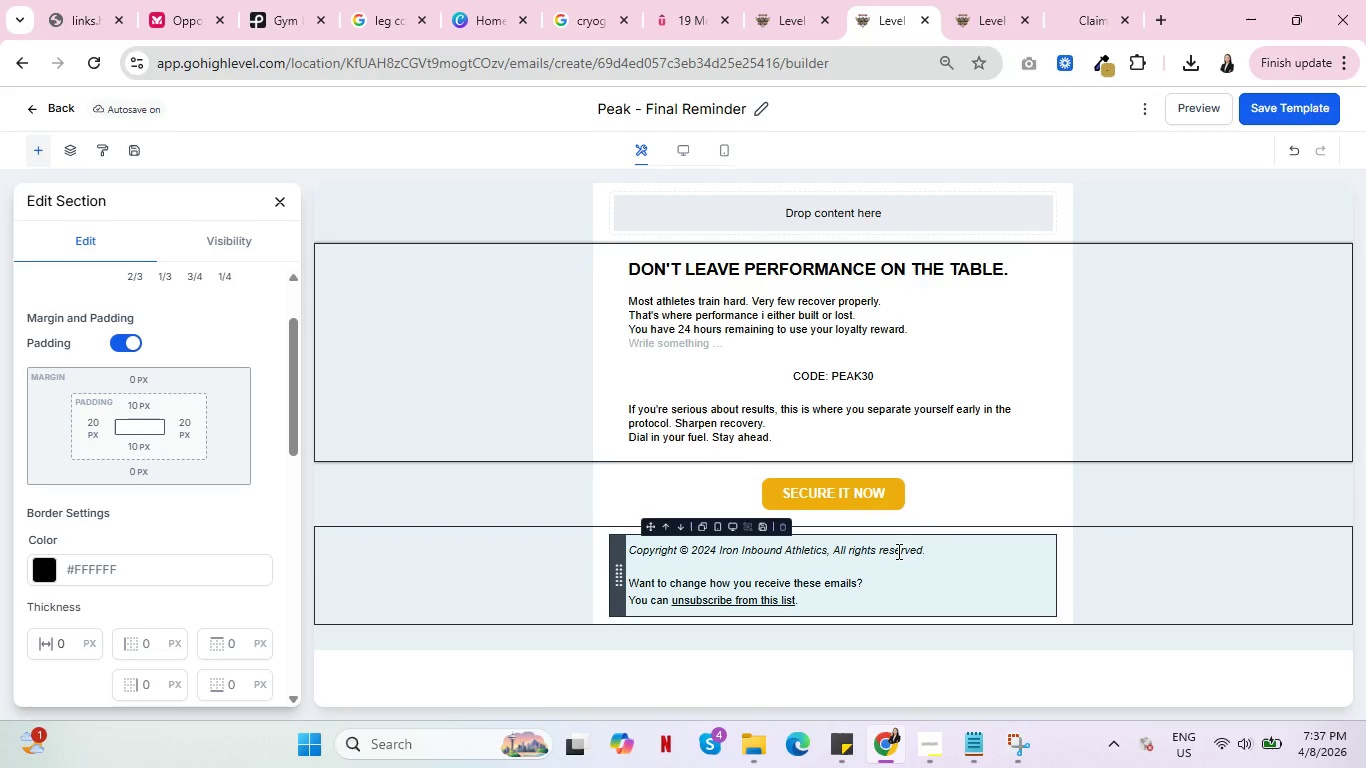 
scroll: coordinate [959, 422], scroll_direction: up, amount: 2.0
 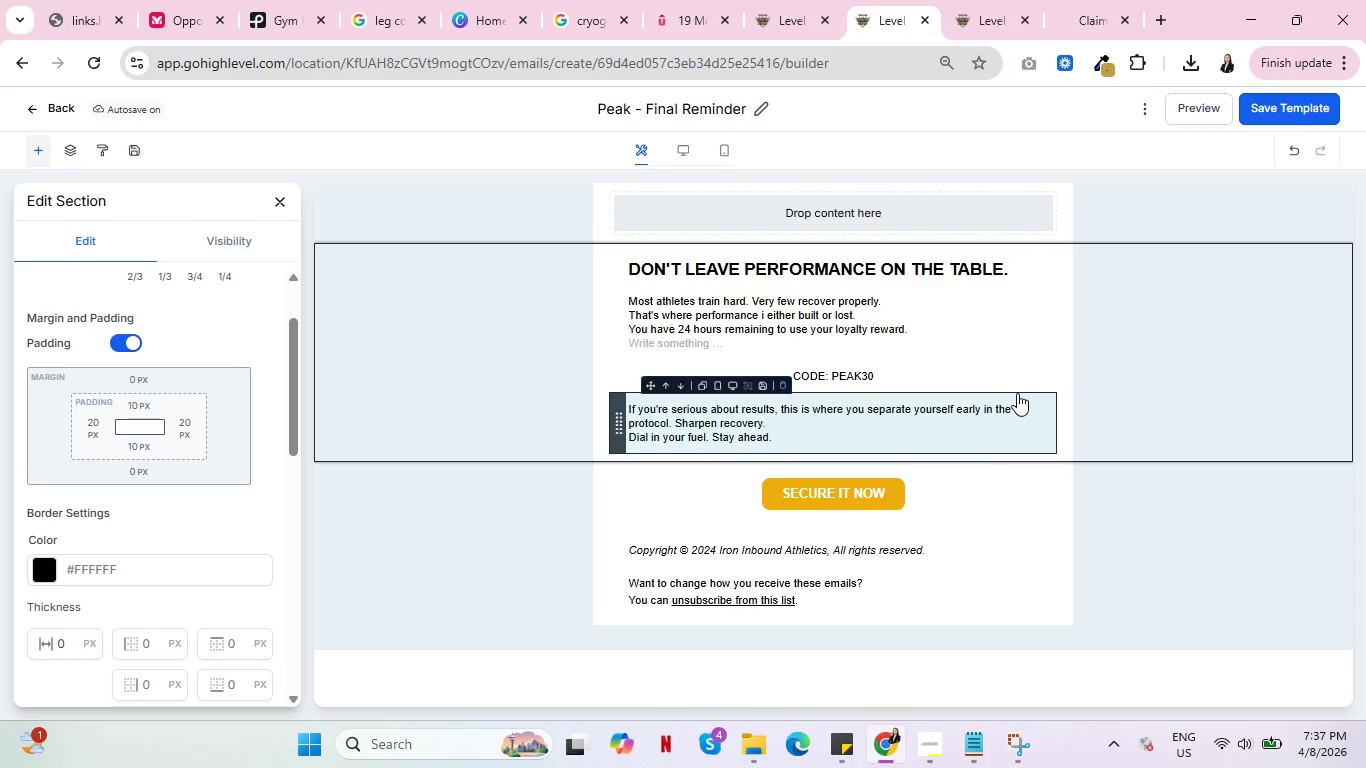 
left_click([872, 272])
 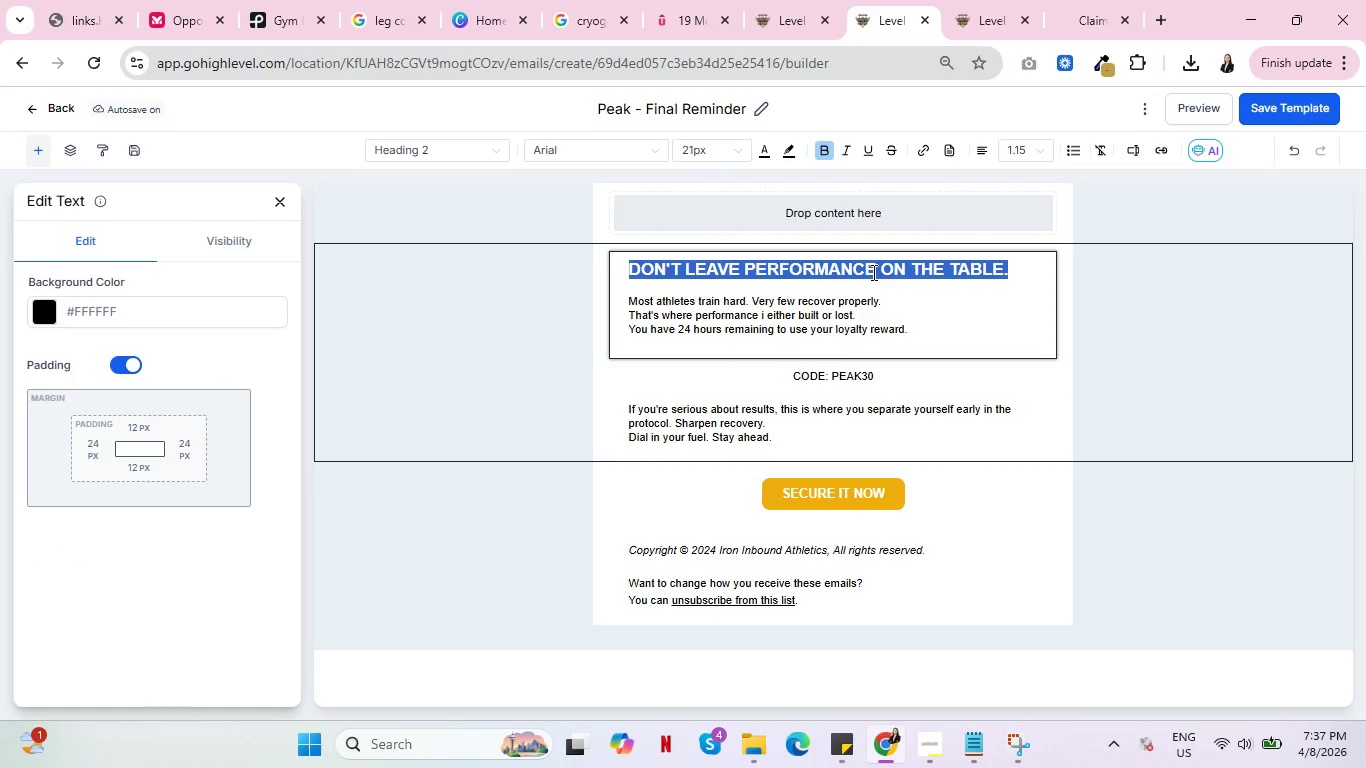 
double_click([872, 272])
 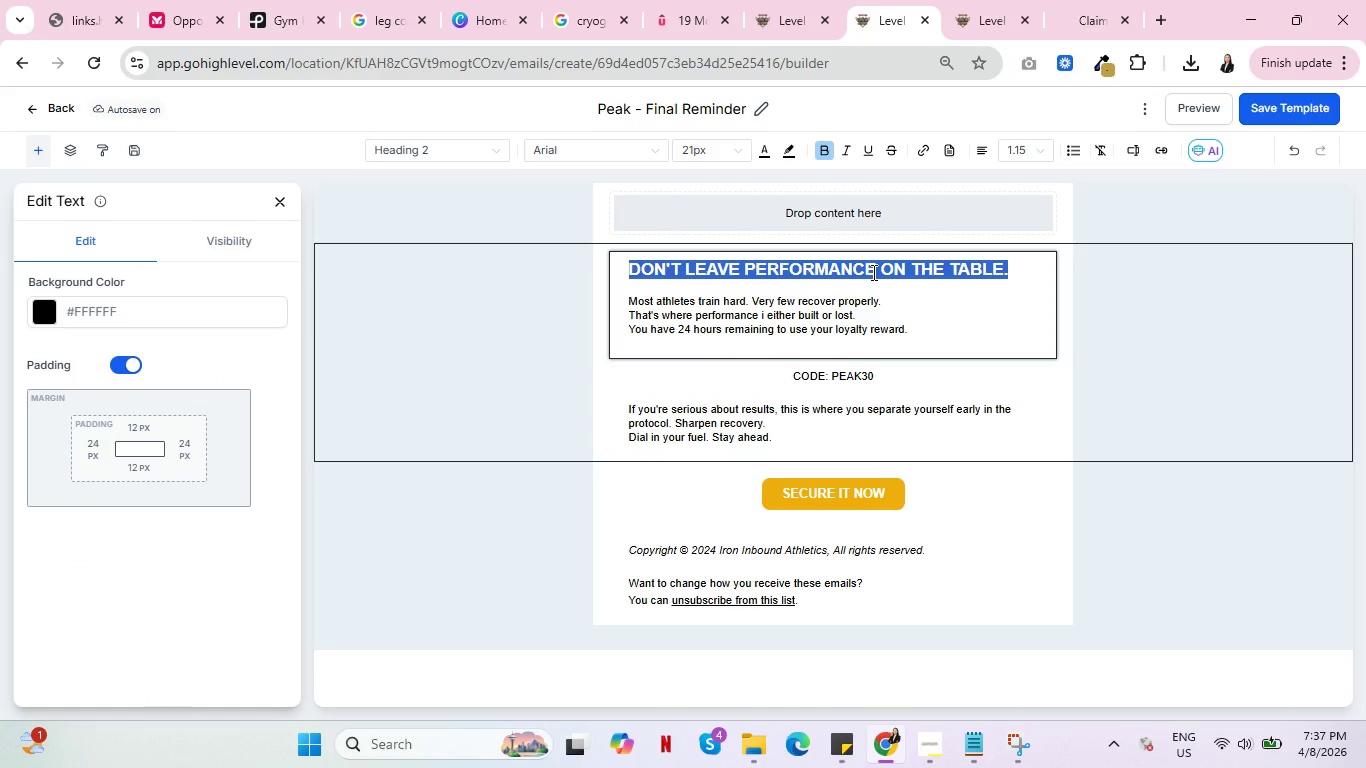 
triple_click([872, 272])
 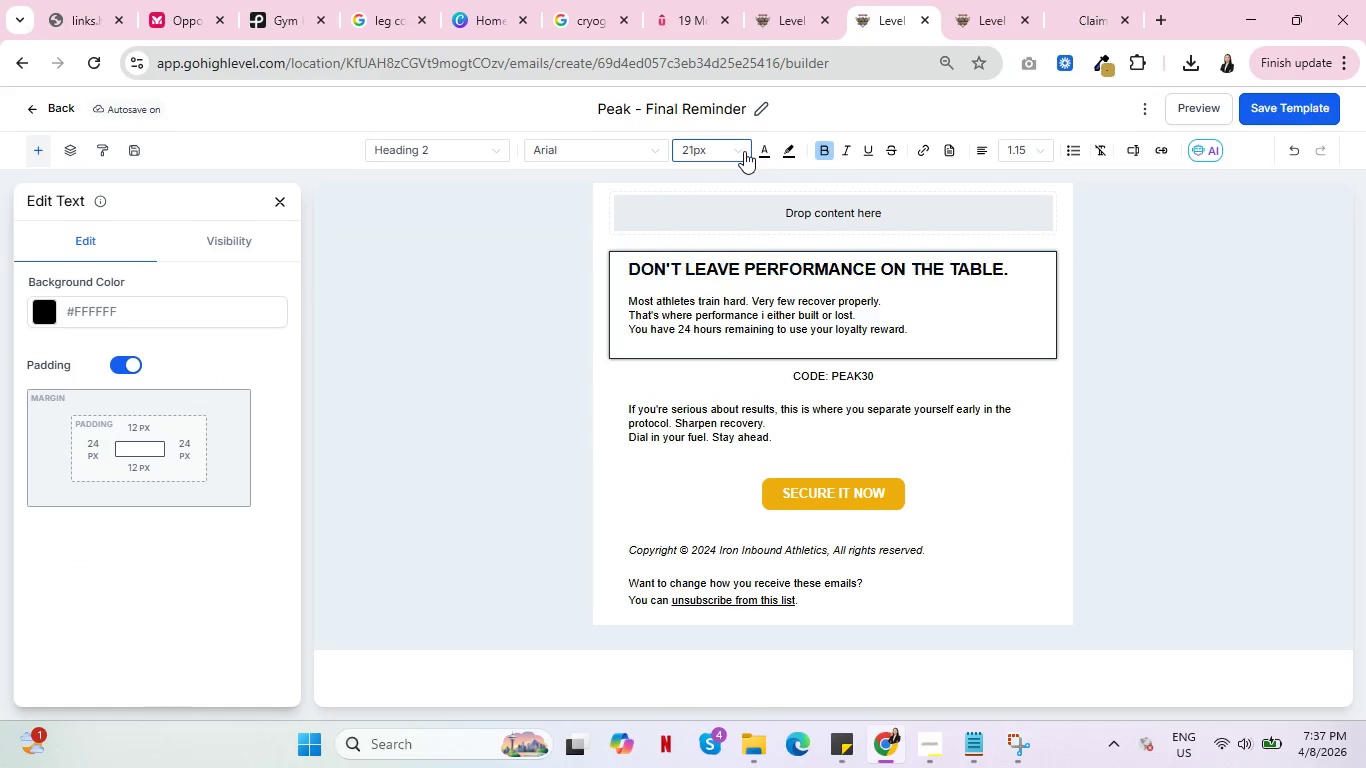 
left_click([744, 151])
 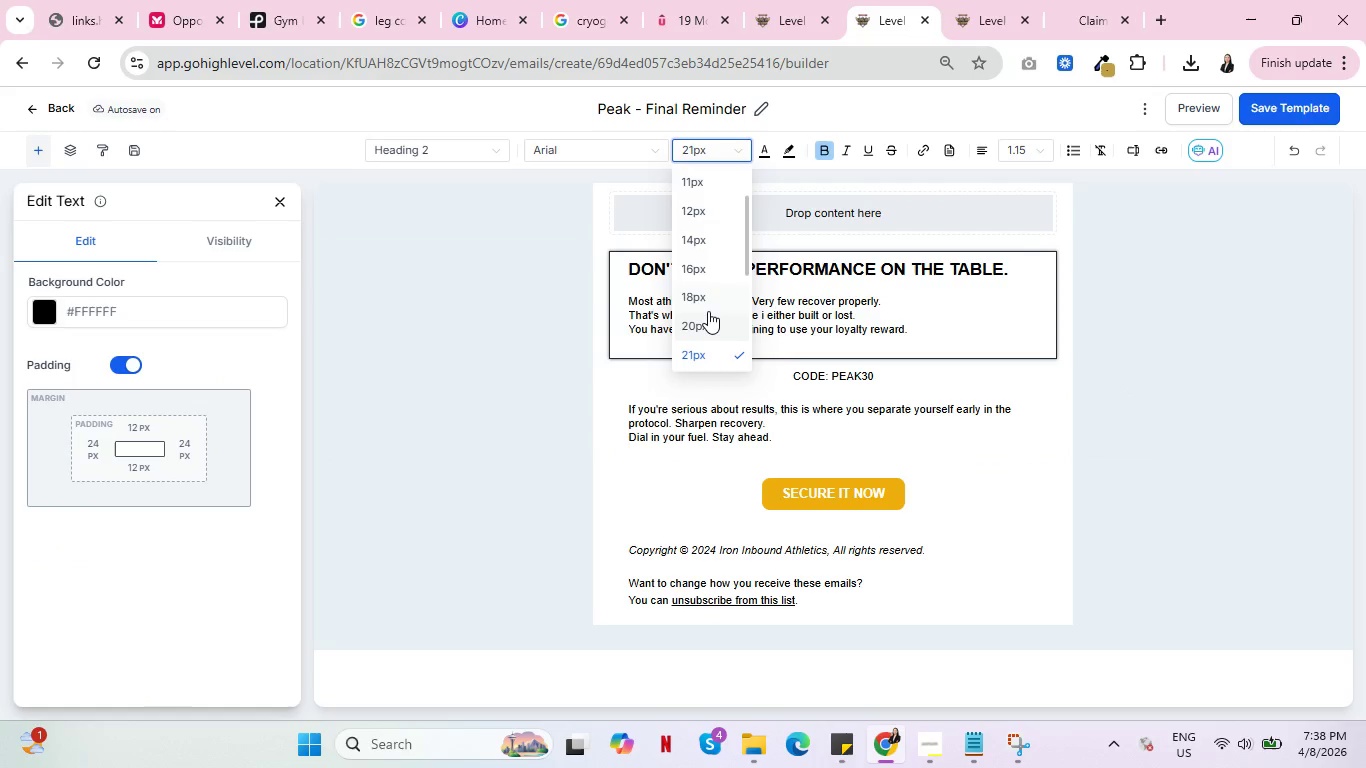 
left_click([708, 311])
 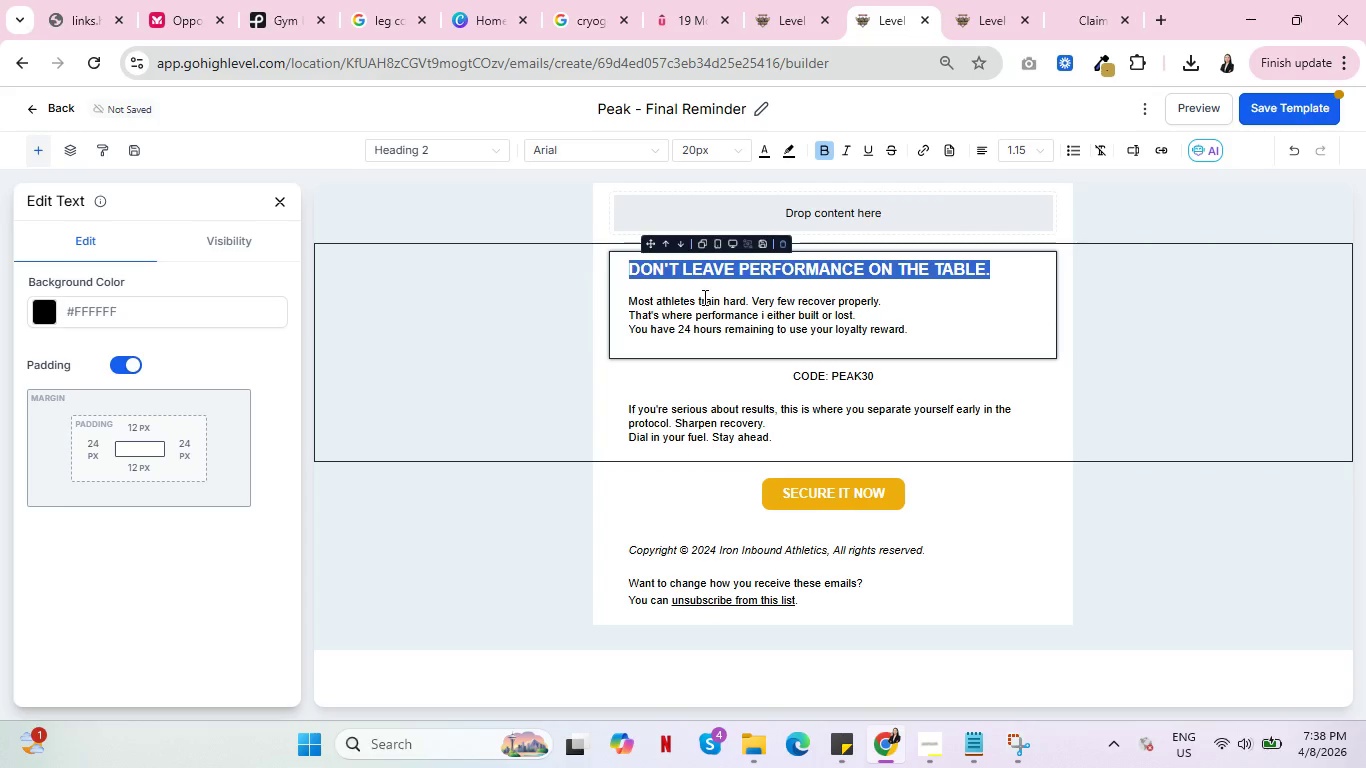 
wait(9.92)
 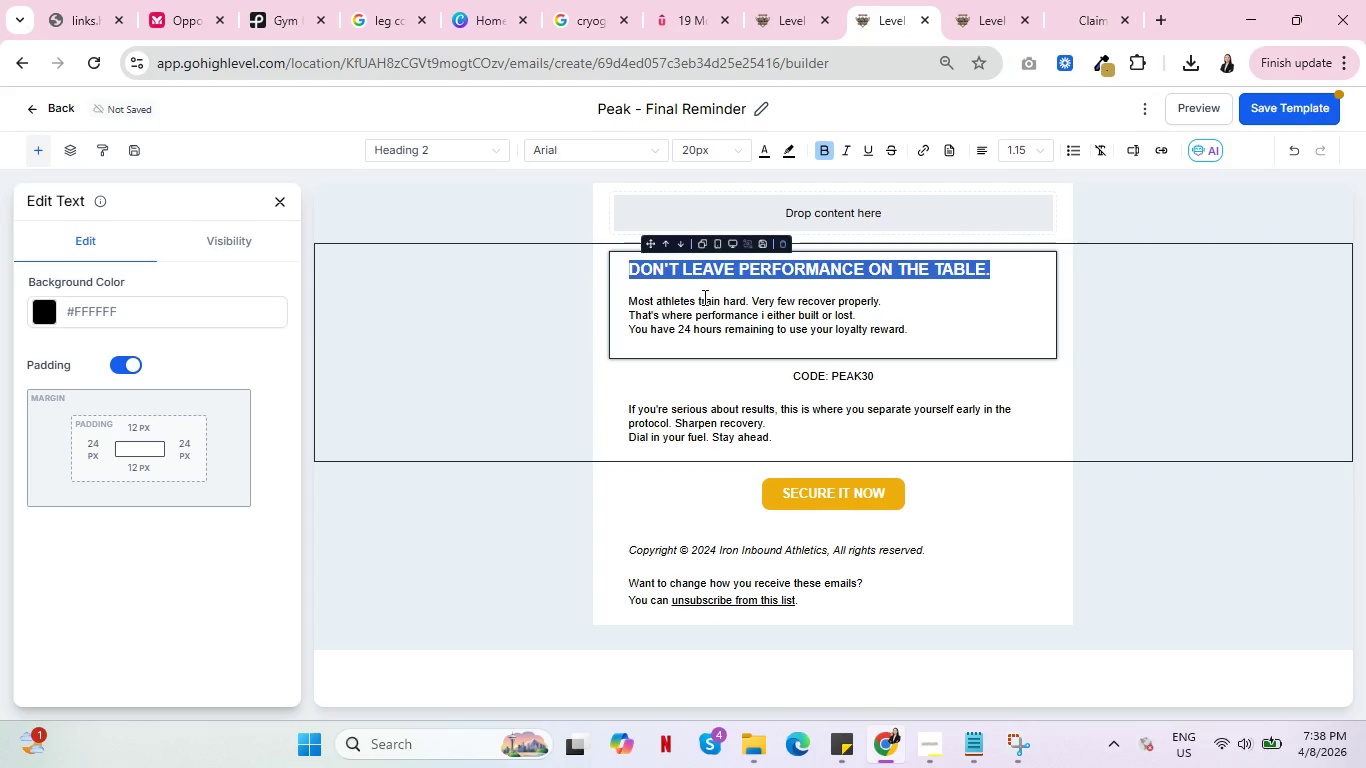 
left_click([1201, 305])
 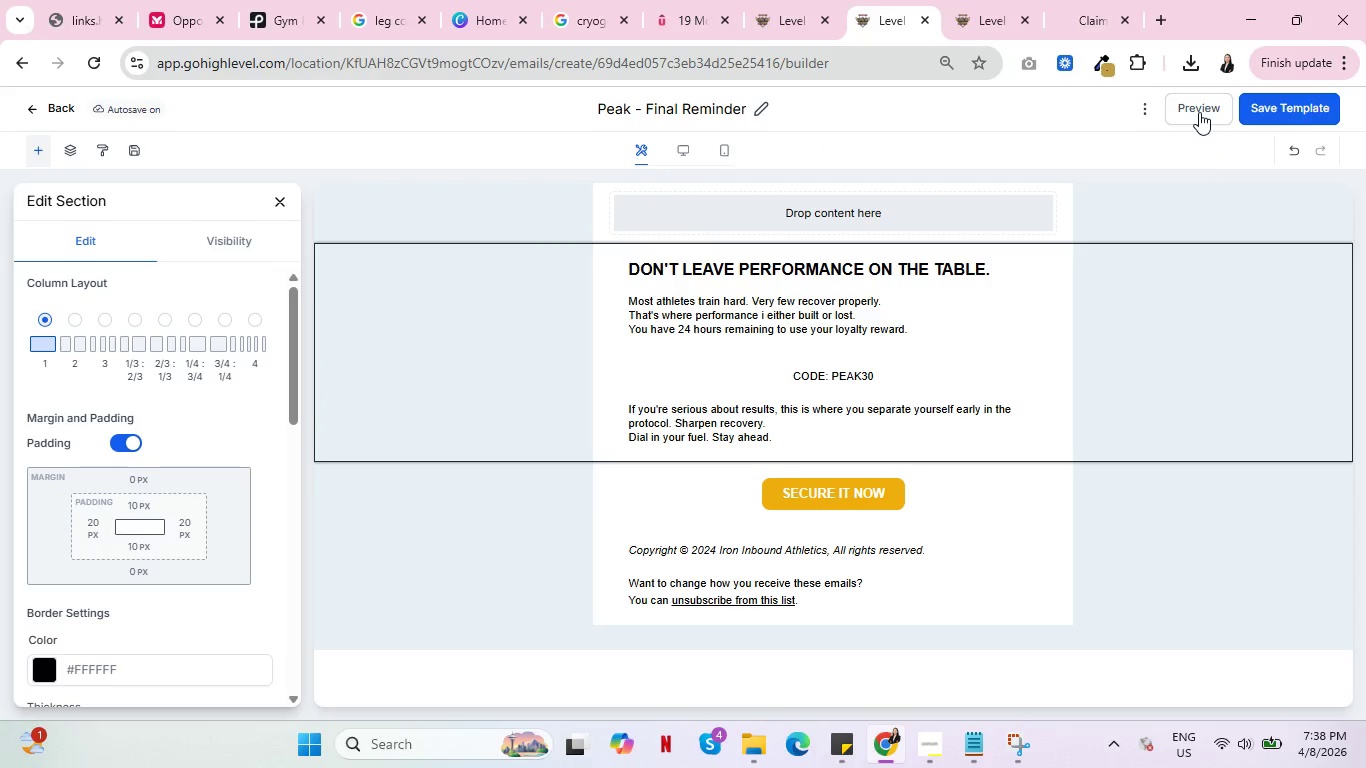 
left_click([1199, 112])
 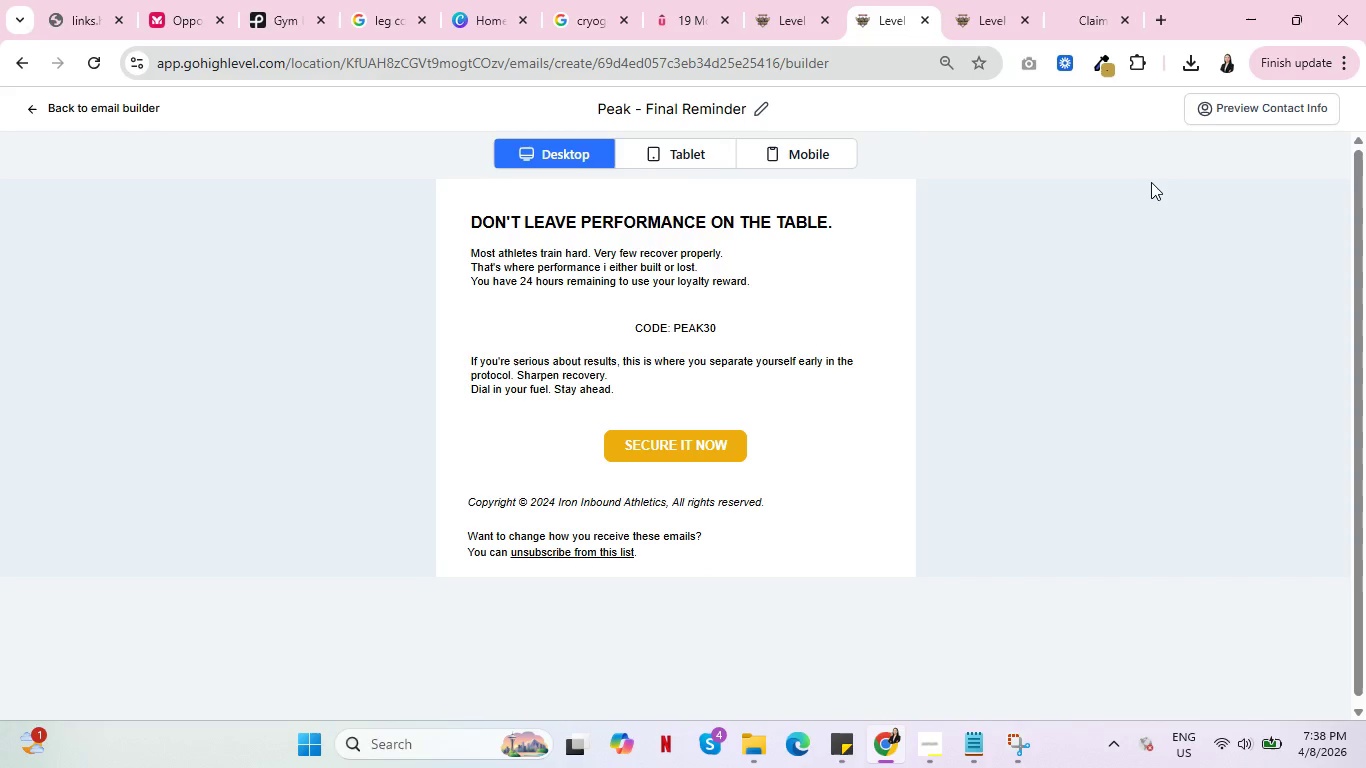 
wait(10.0)
 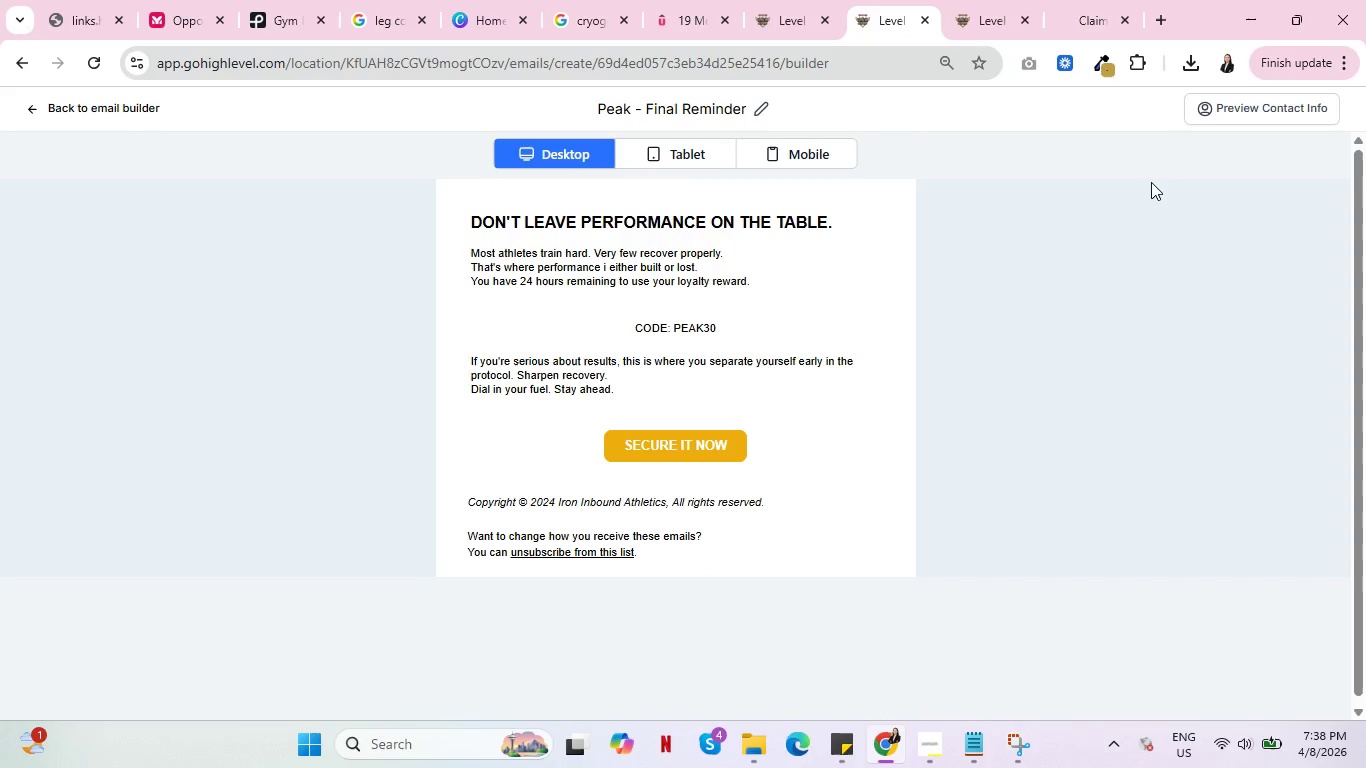 
left_click([70, 110])
 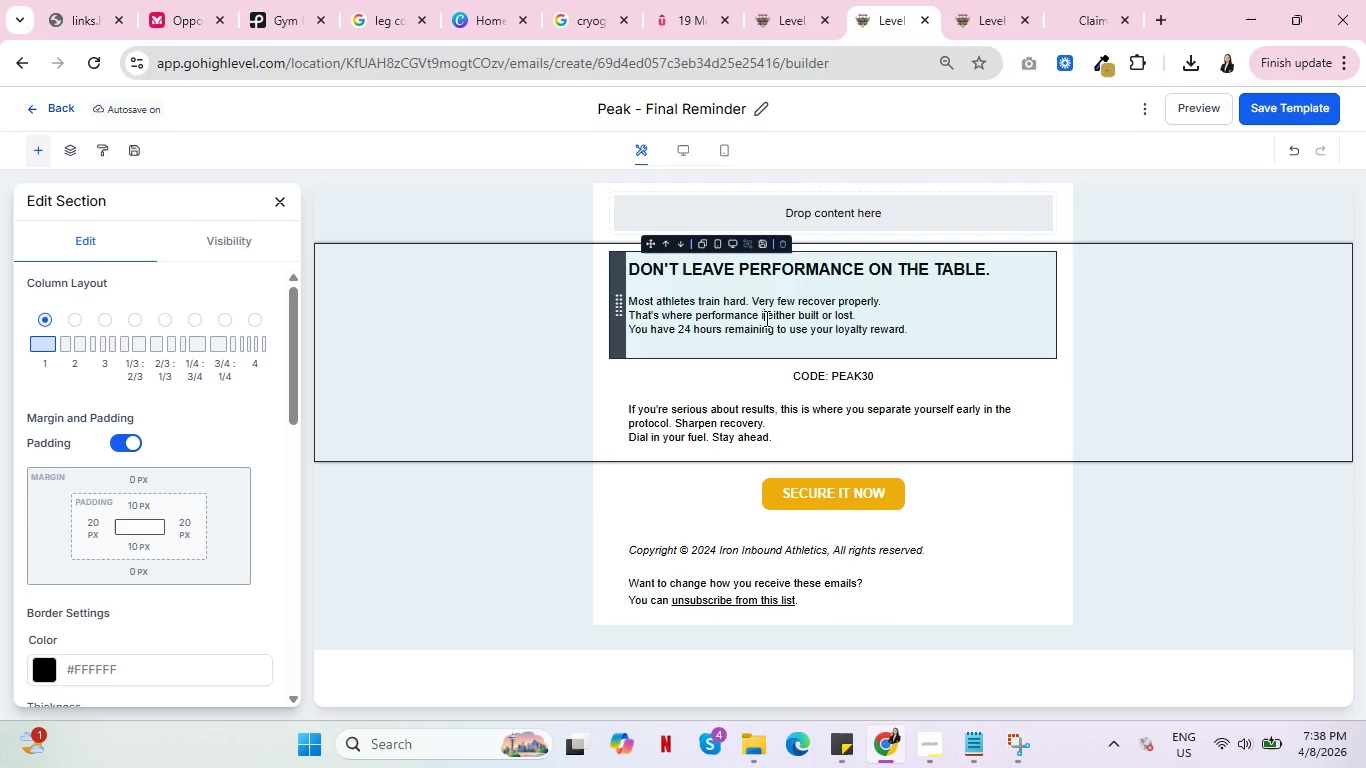 
left_click([765, 318])
 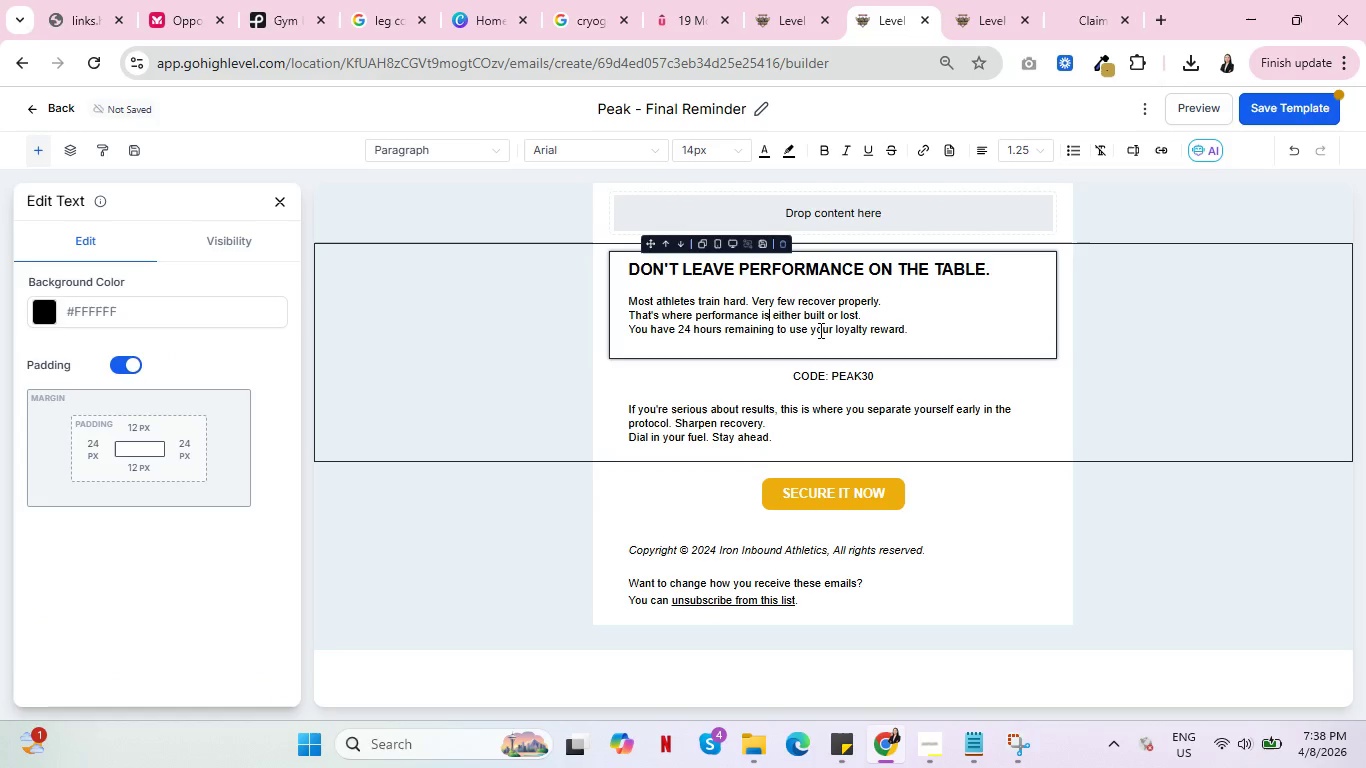 
key(S)
 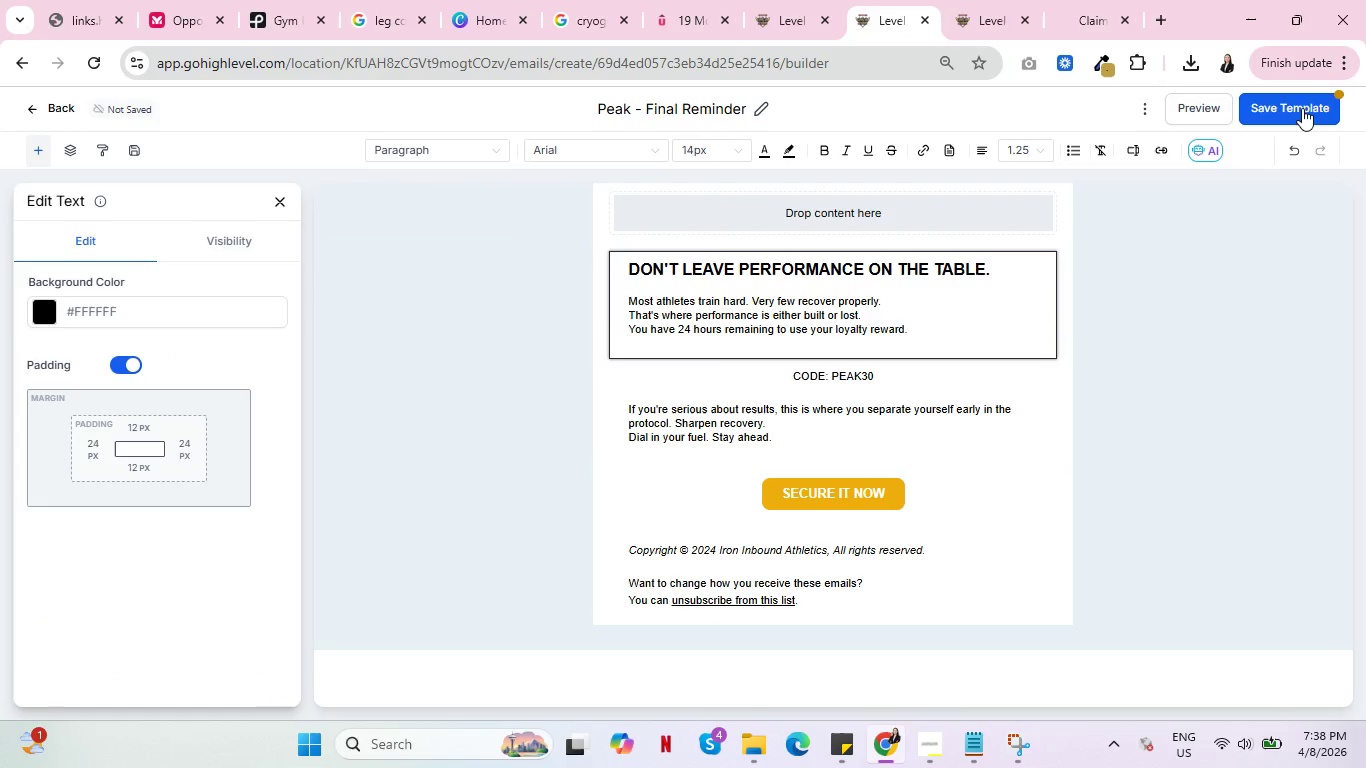 
left_click([1300, 108])
 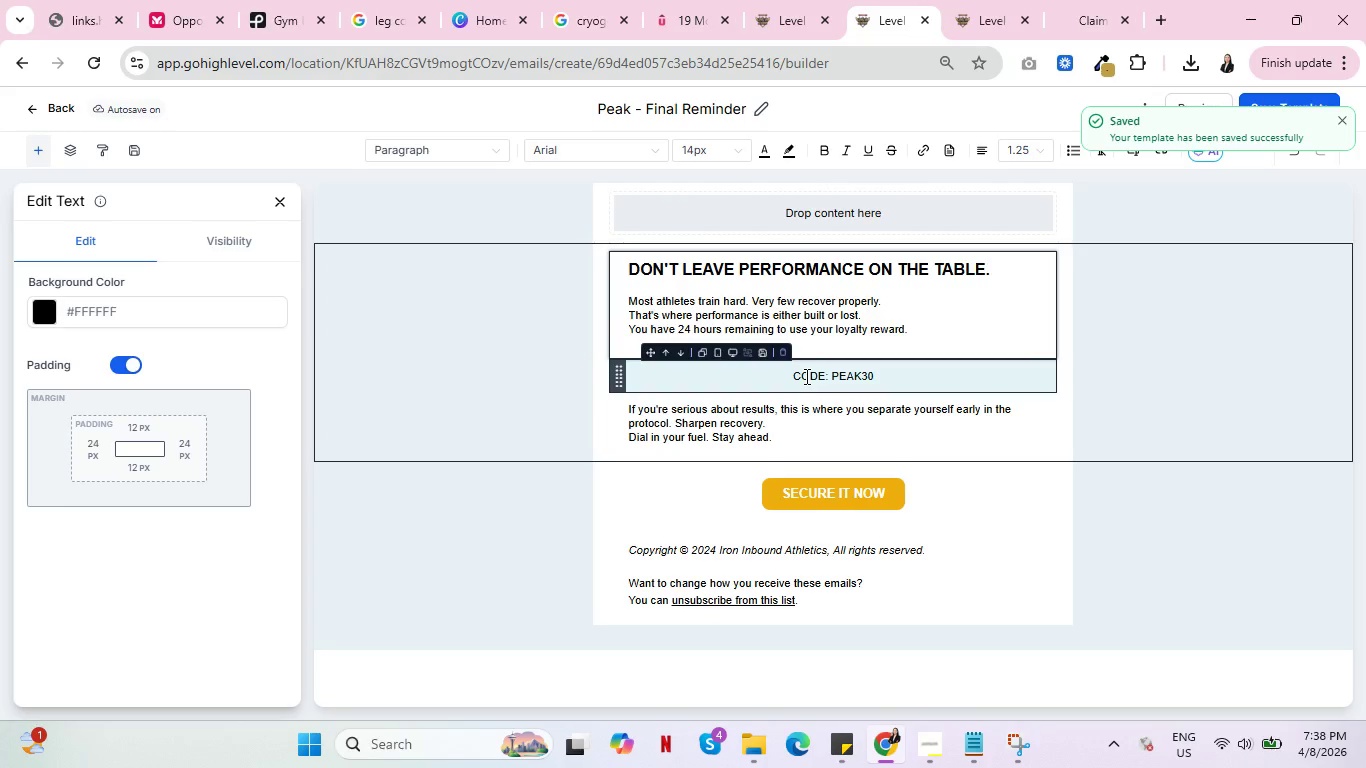 
wait(19.42)
 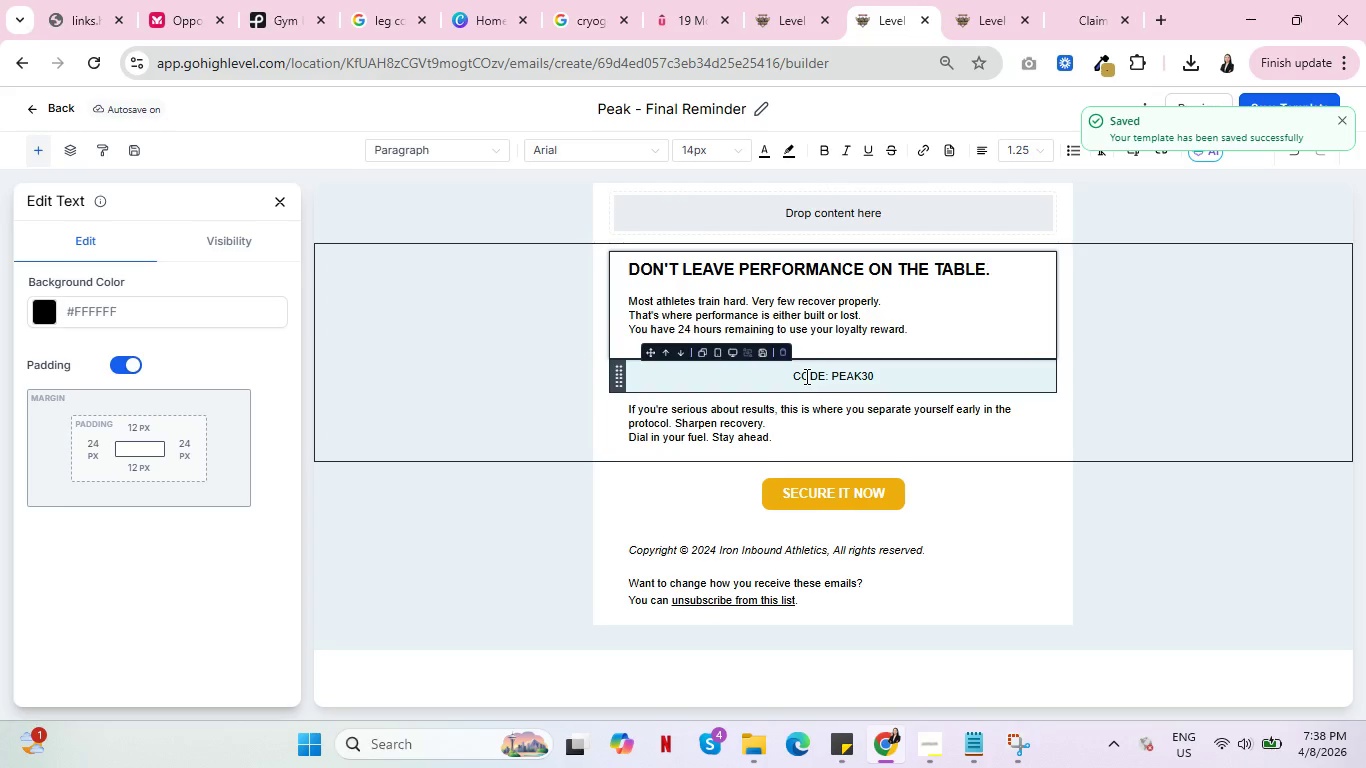 
left_click([1344, 122])
 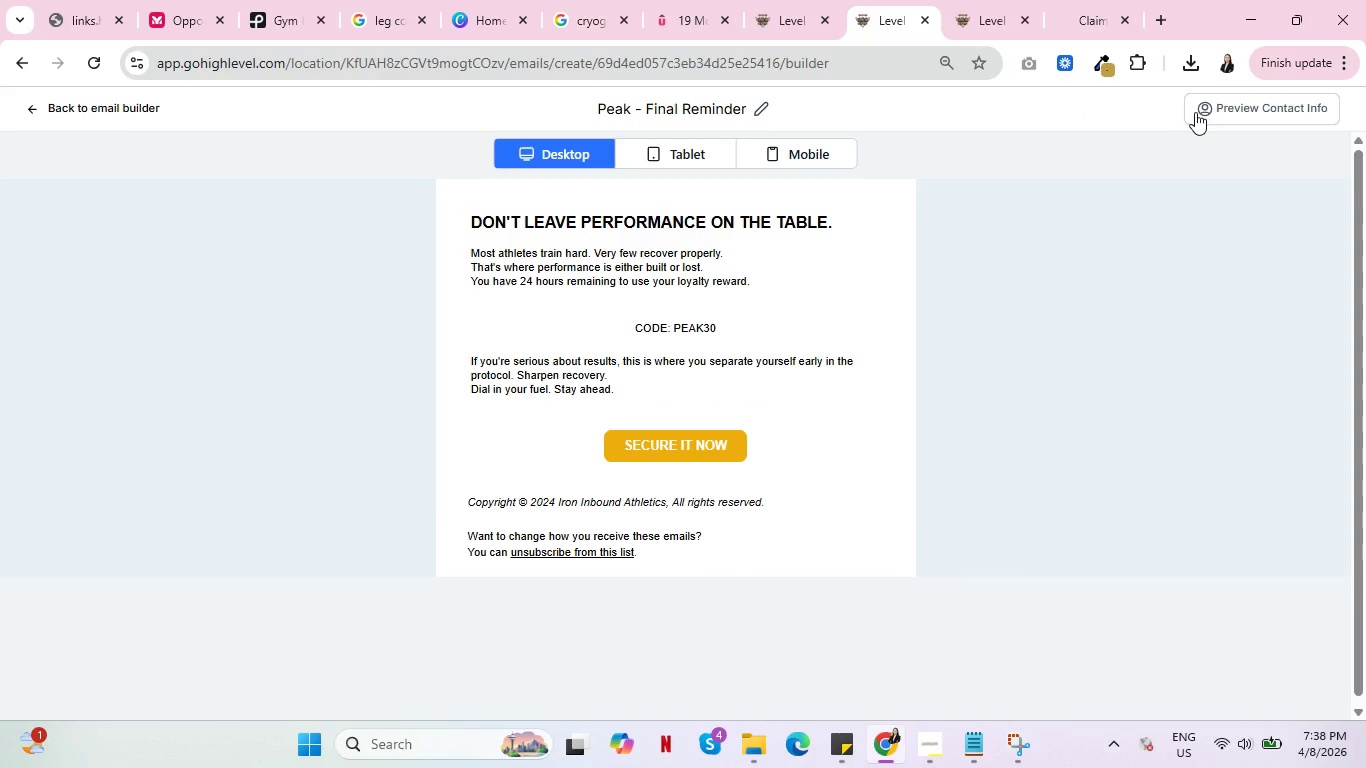 
wait(8.78)
 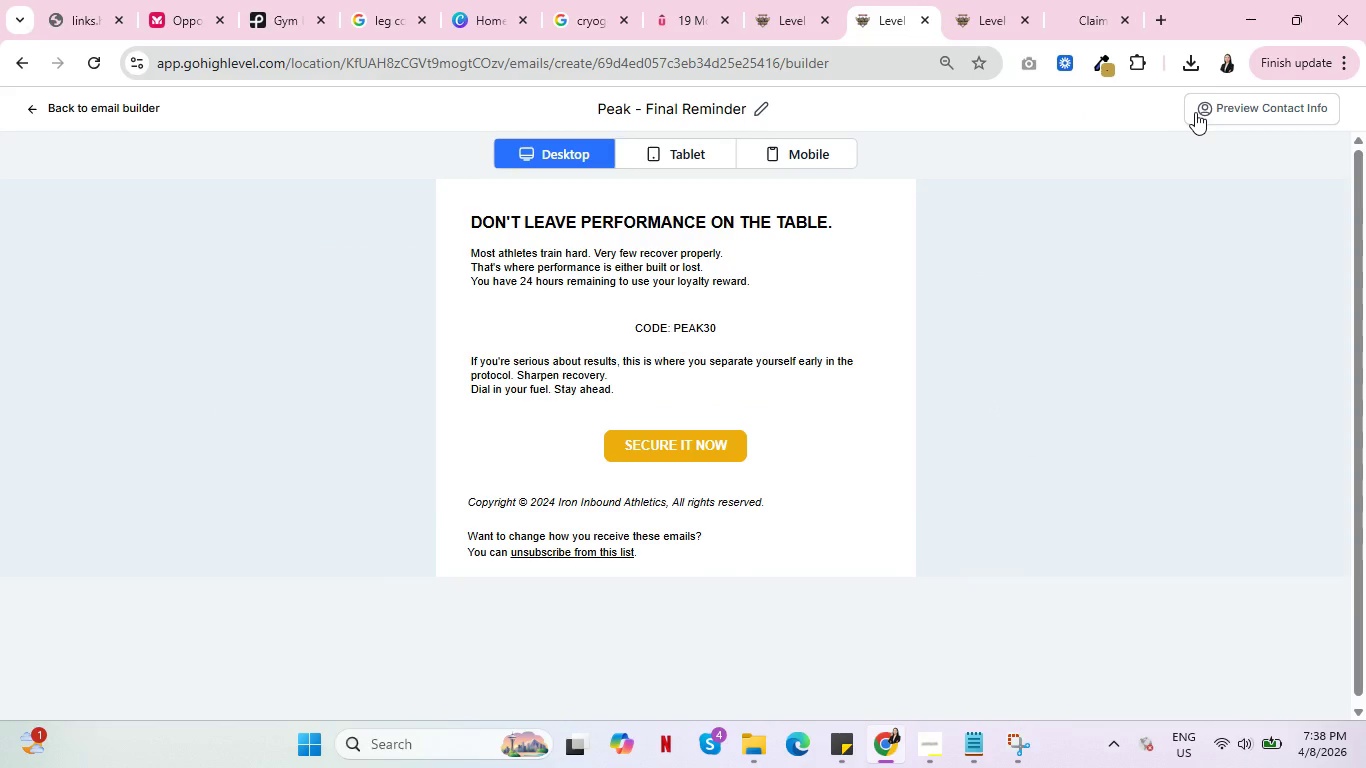 
left_click([48, 110])
 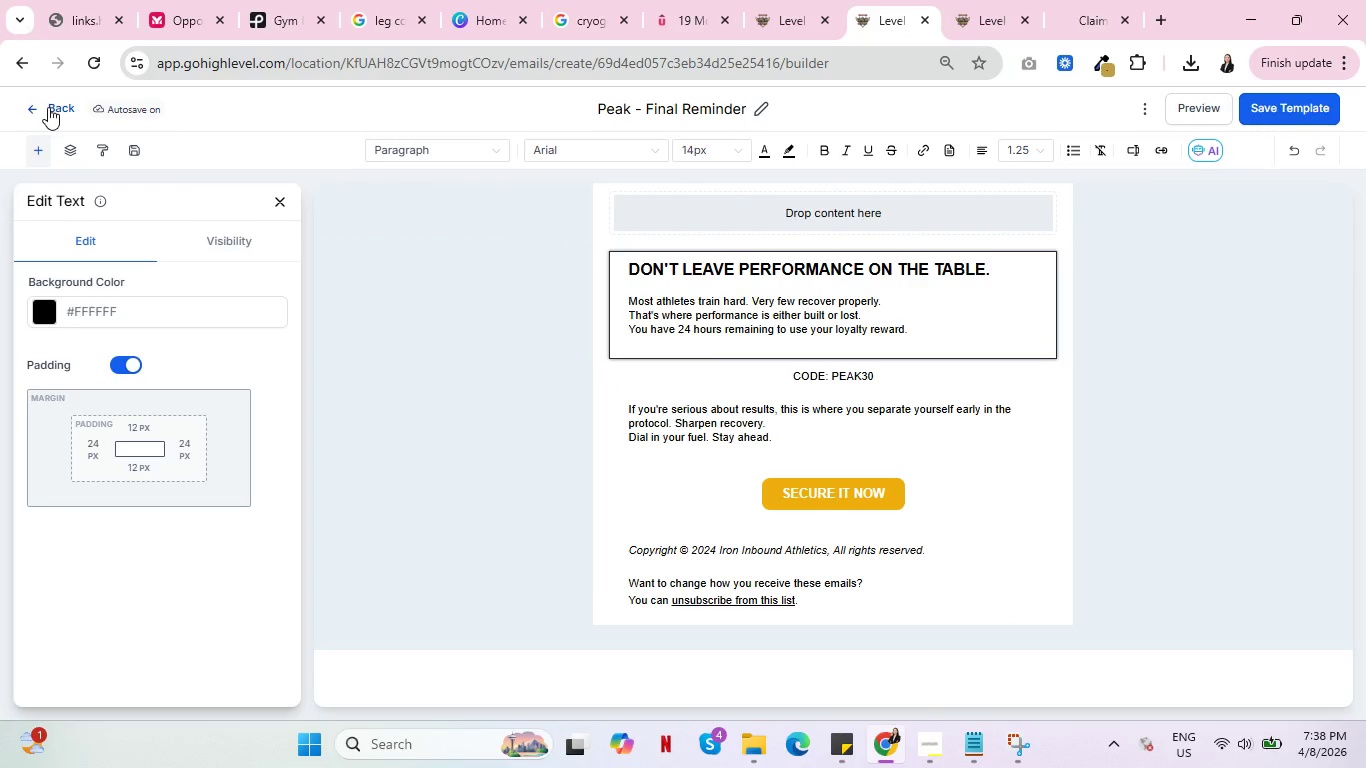 
left_click([48, 107])
 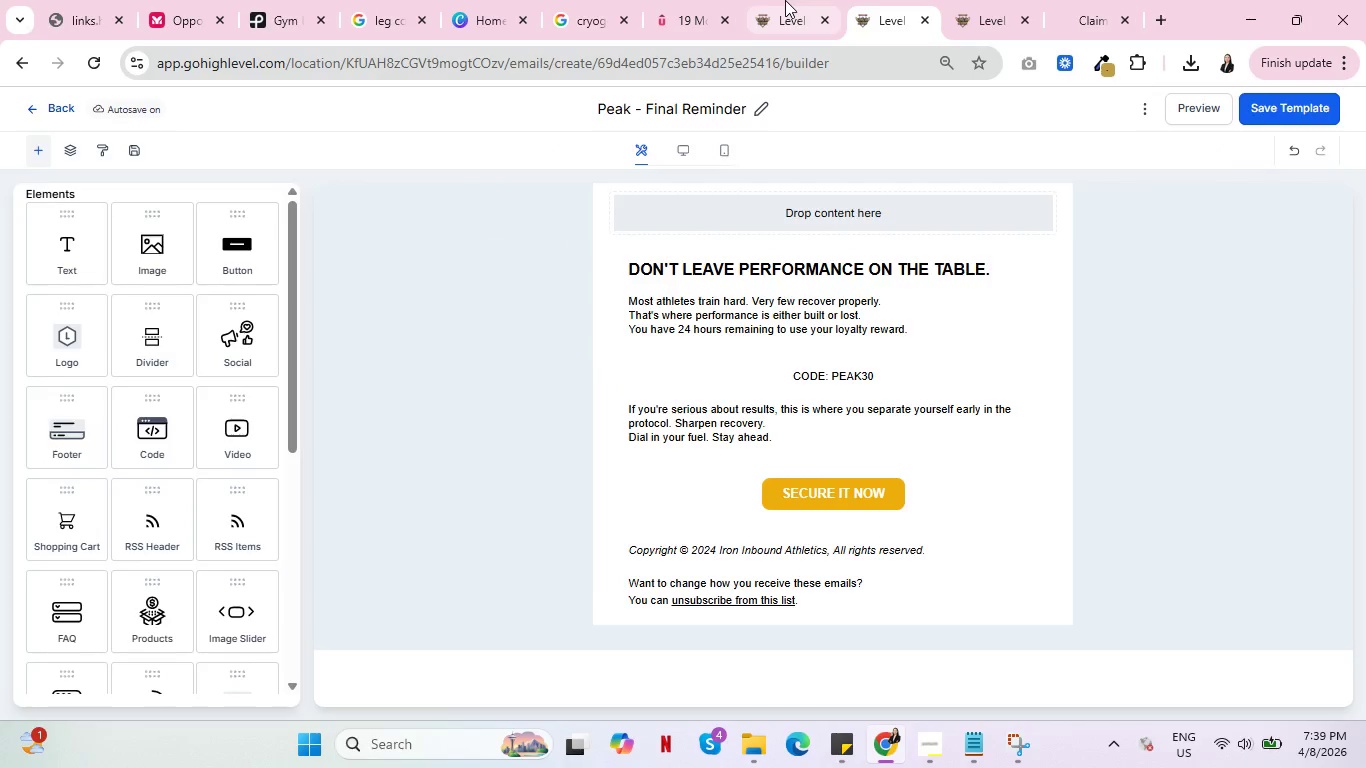 
left_click([785, 0])
 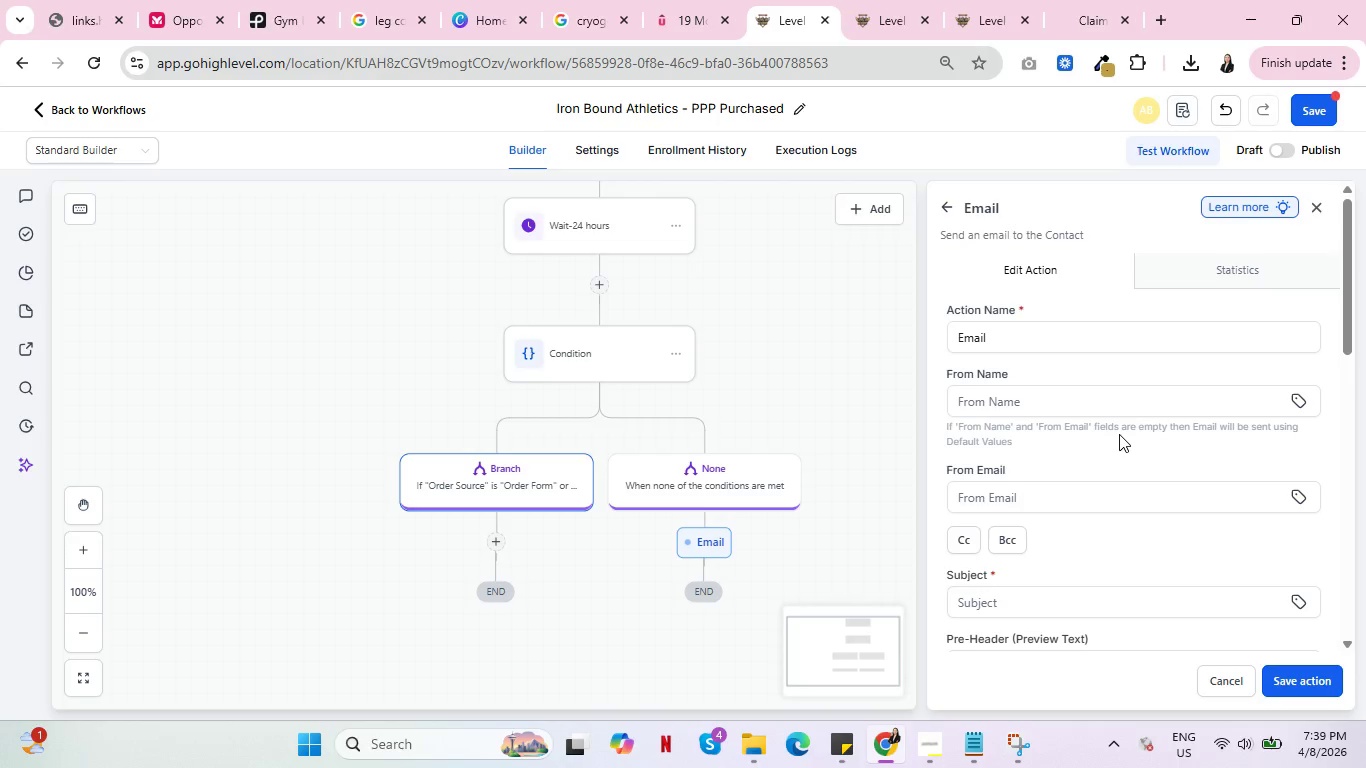 
wait(13.24)
 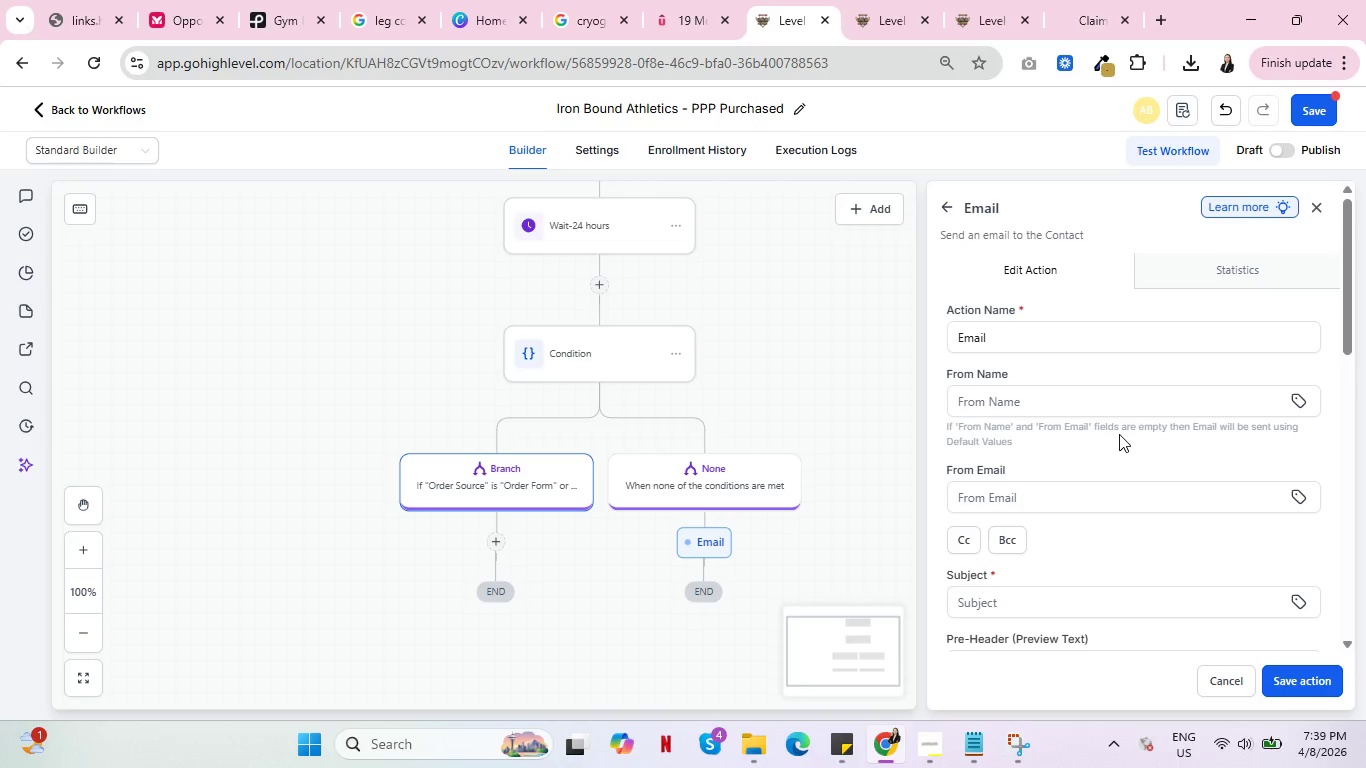 
left_click([891, 0])
 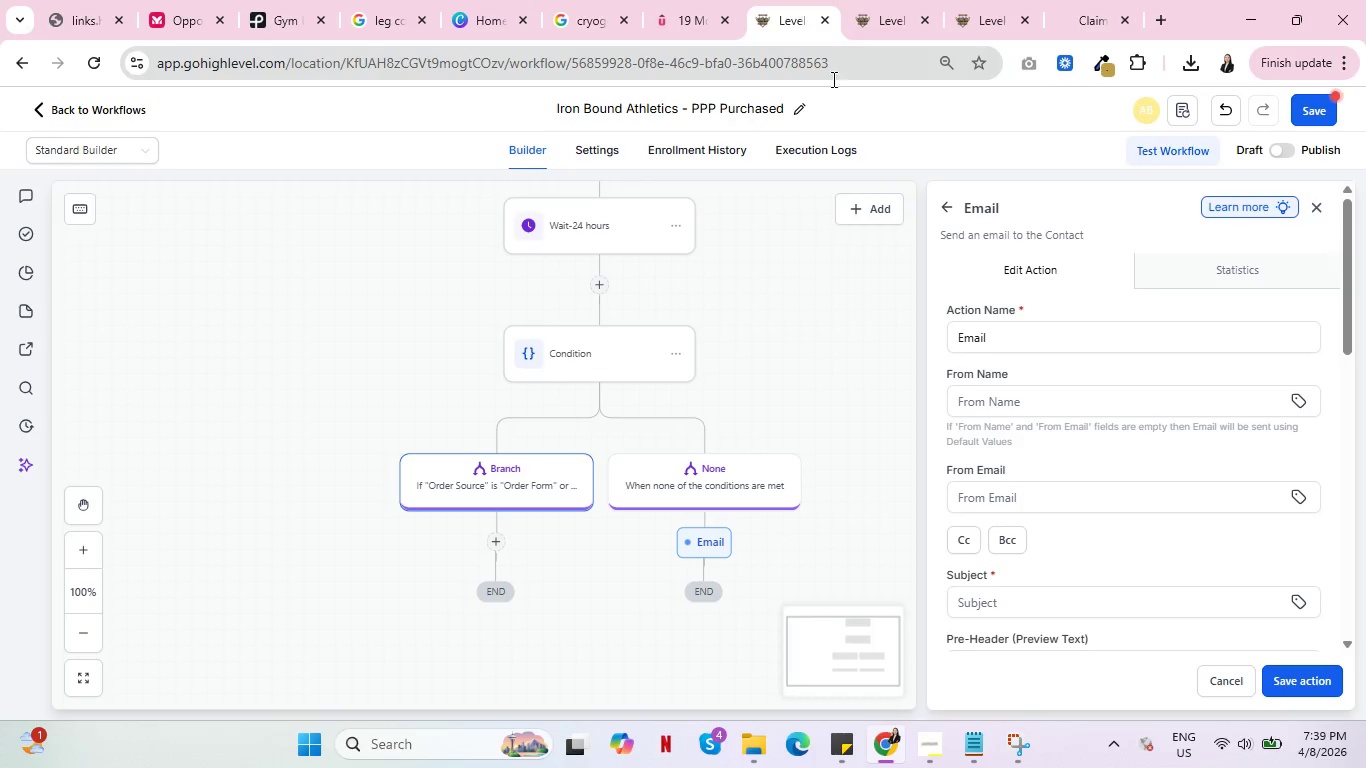 
wait(7.12)
 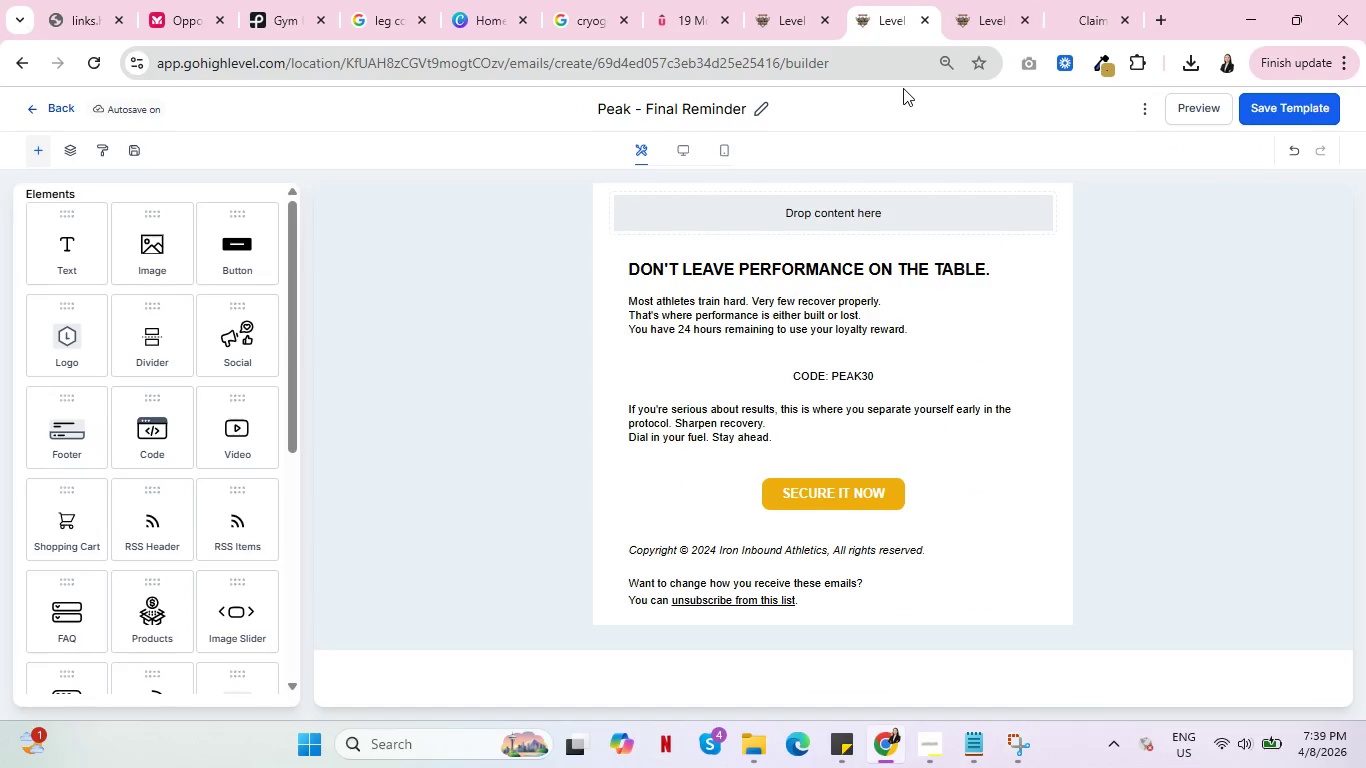 
scroll: coordinate [1125, 420], scroll_direction: down, amount: 3.0
 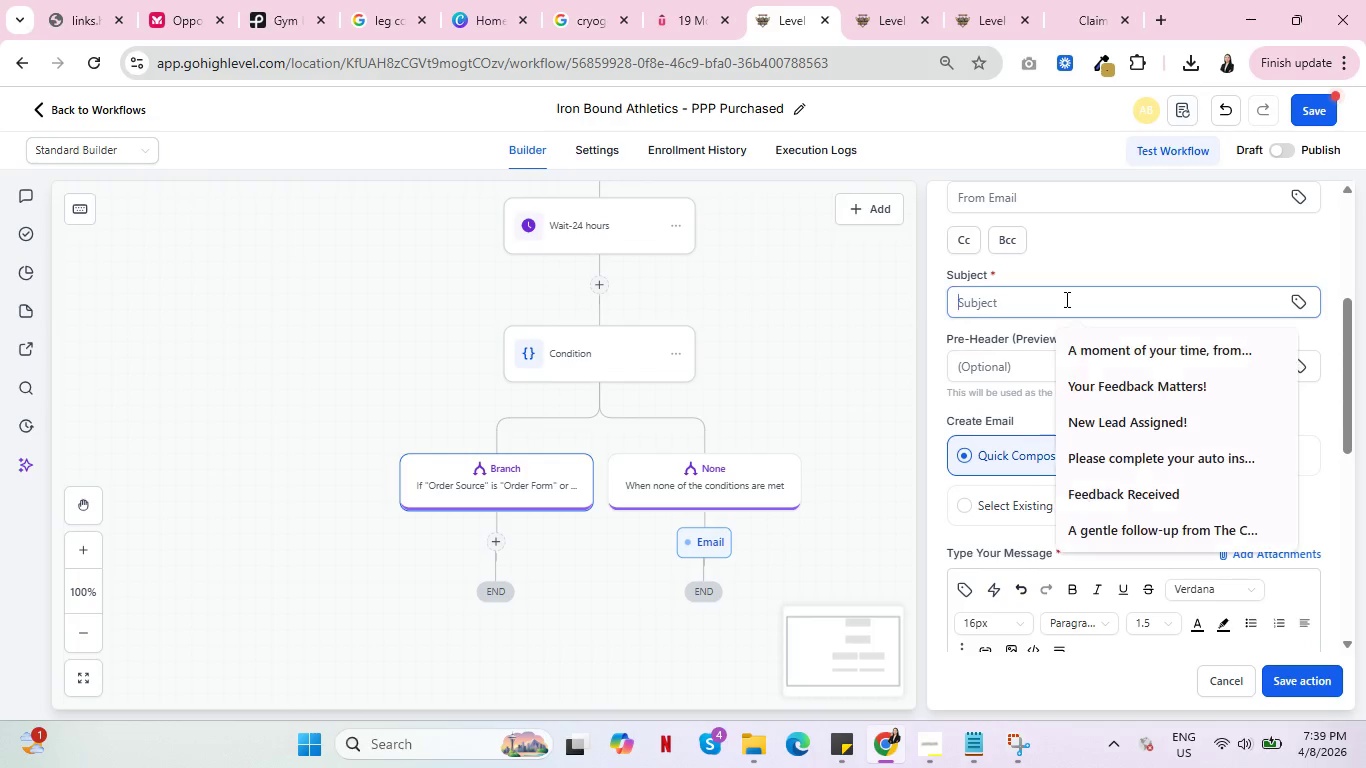 
left_click([1065, 299])
 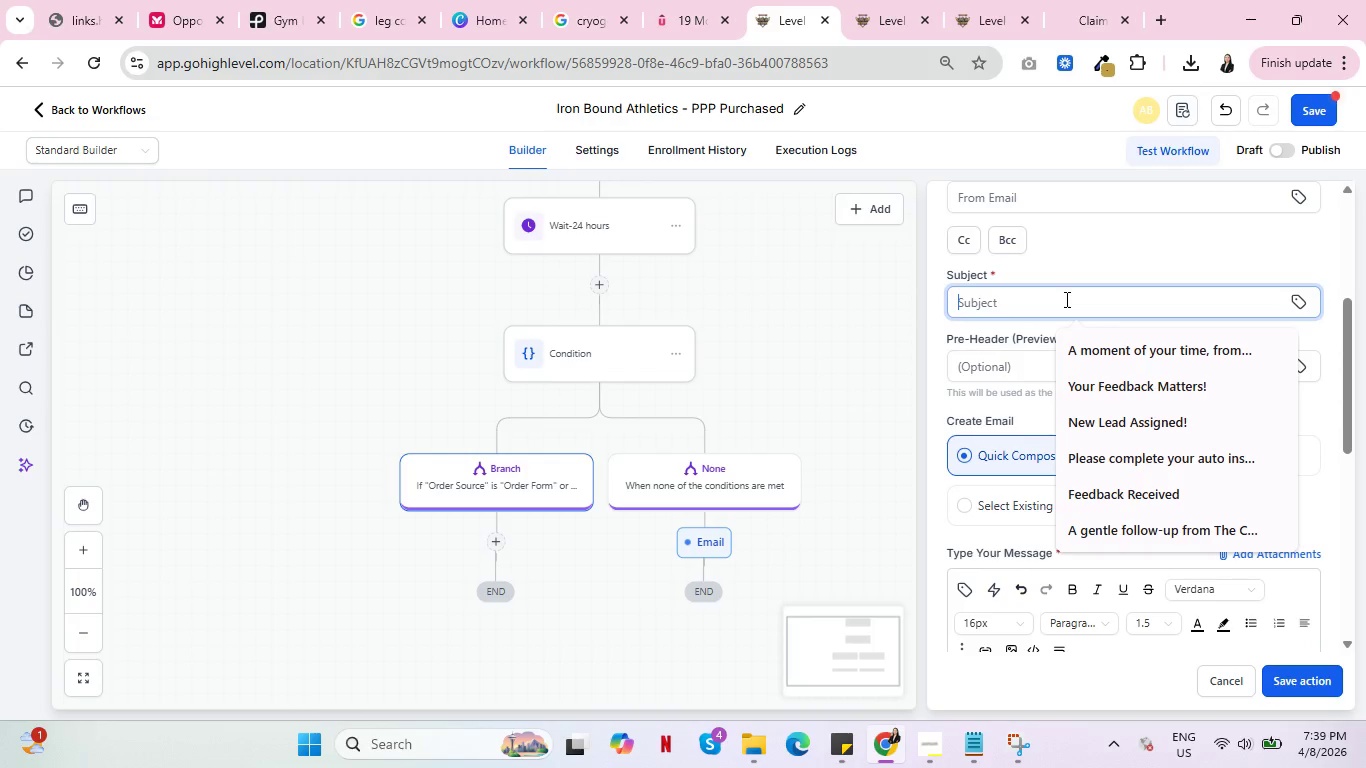 
type(24 Hours)
 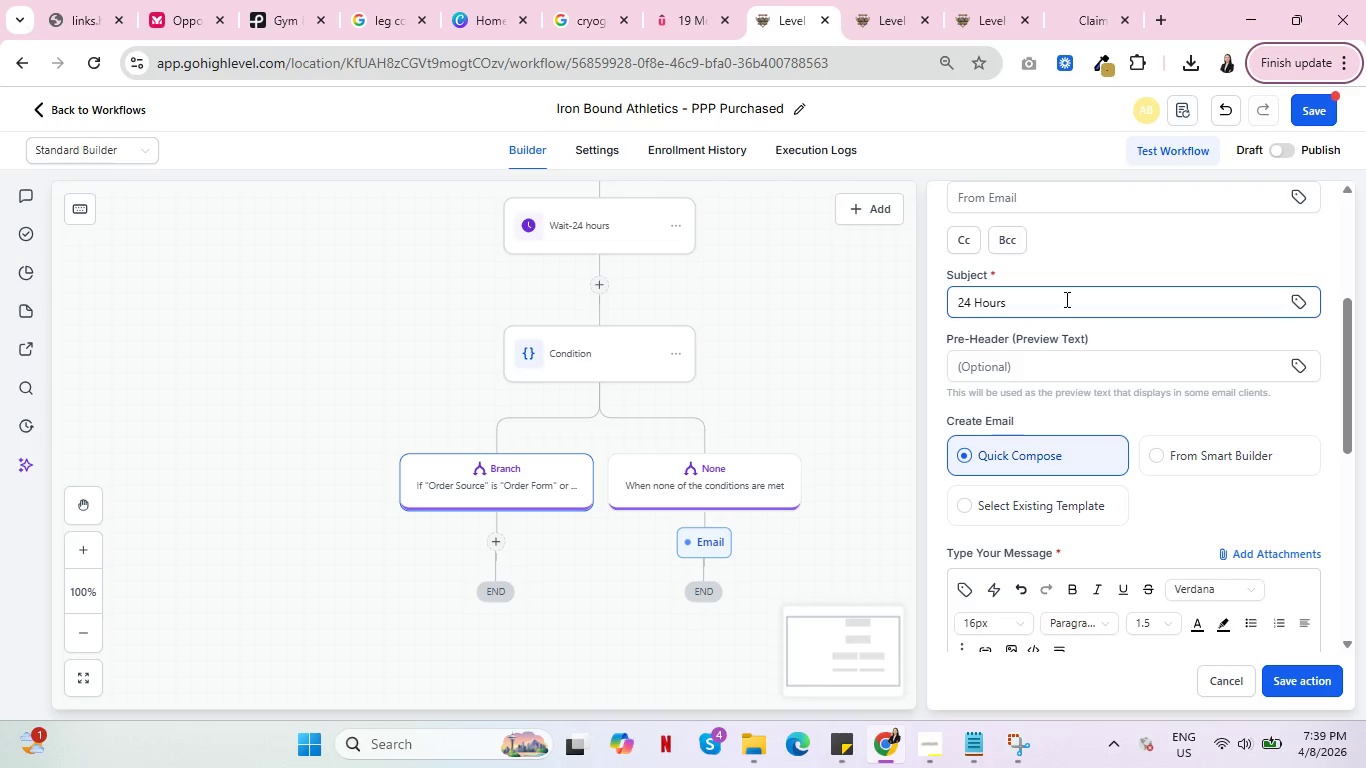 
 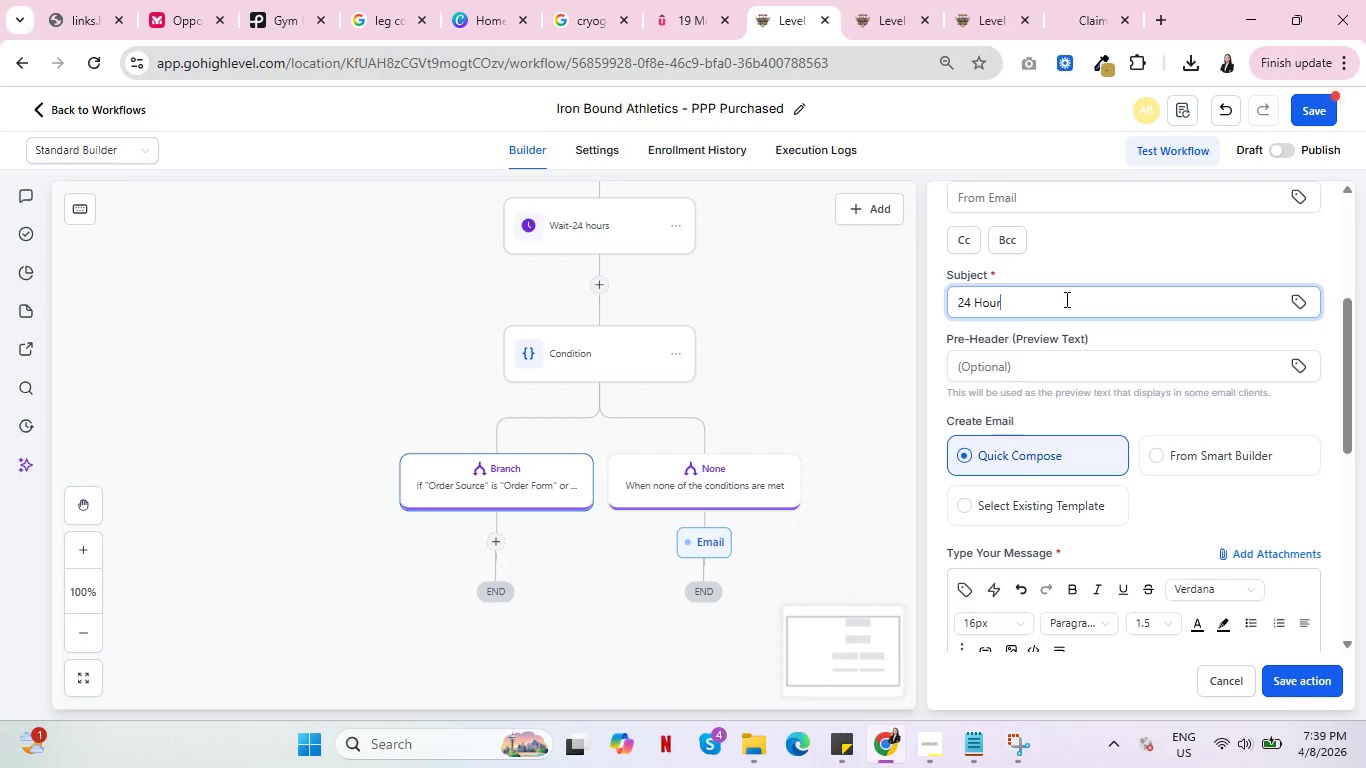 
key(Alt+AltLeft)
 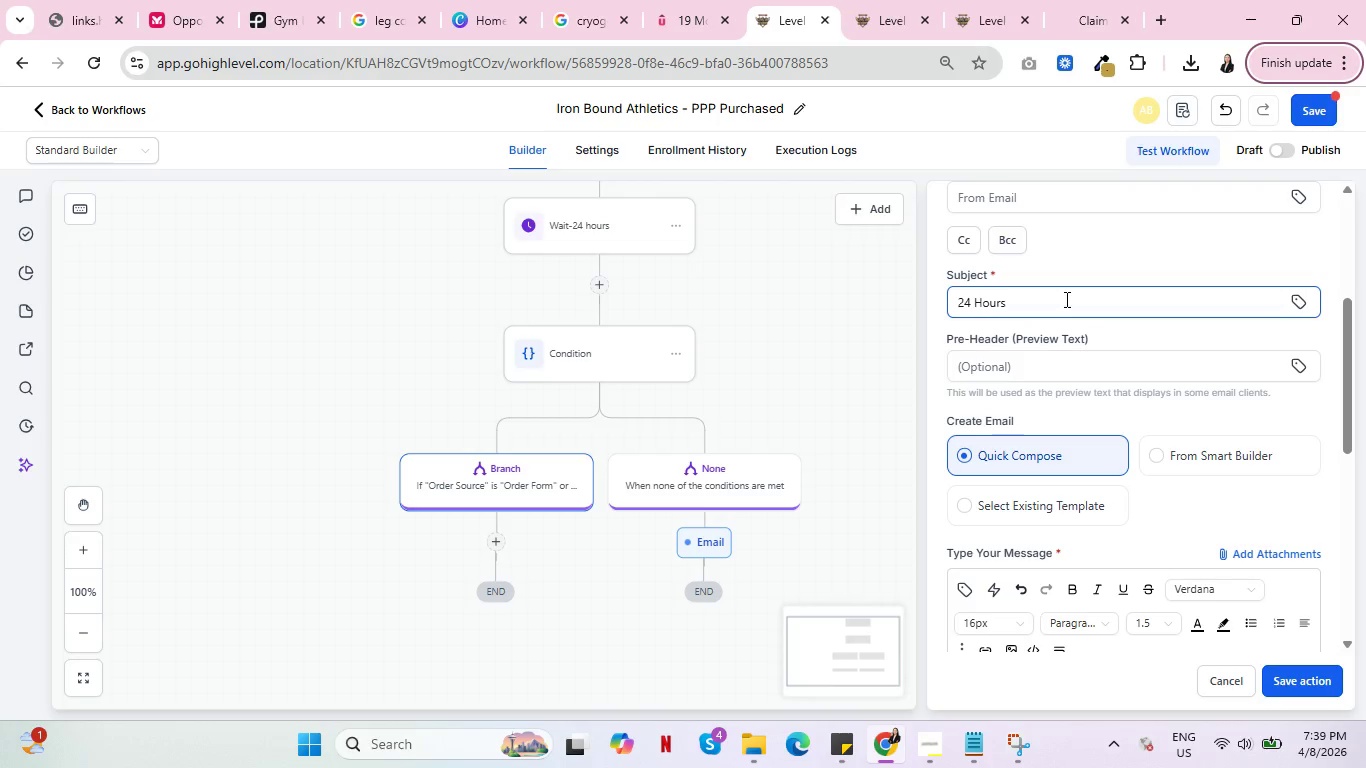 
key(Shift+K)
 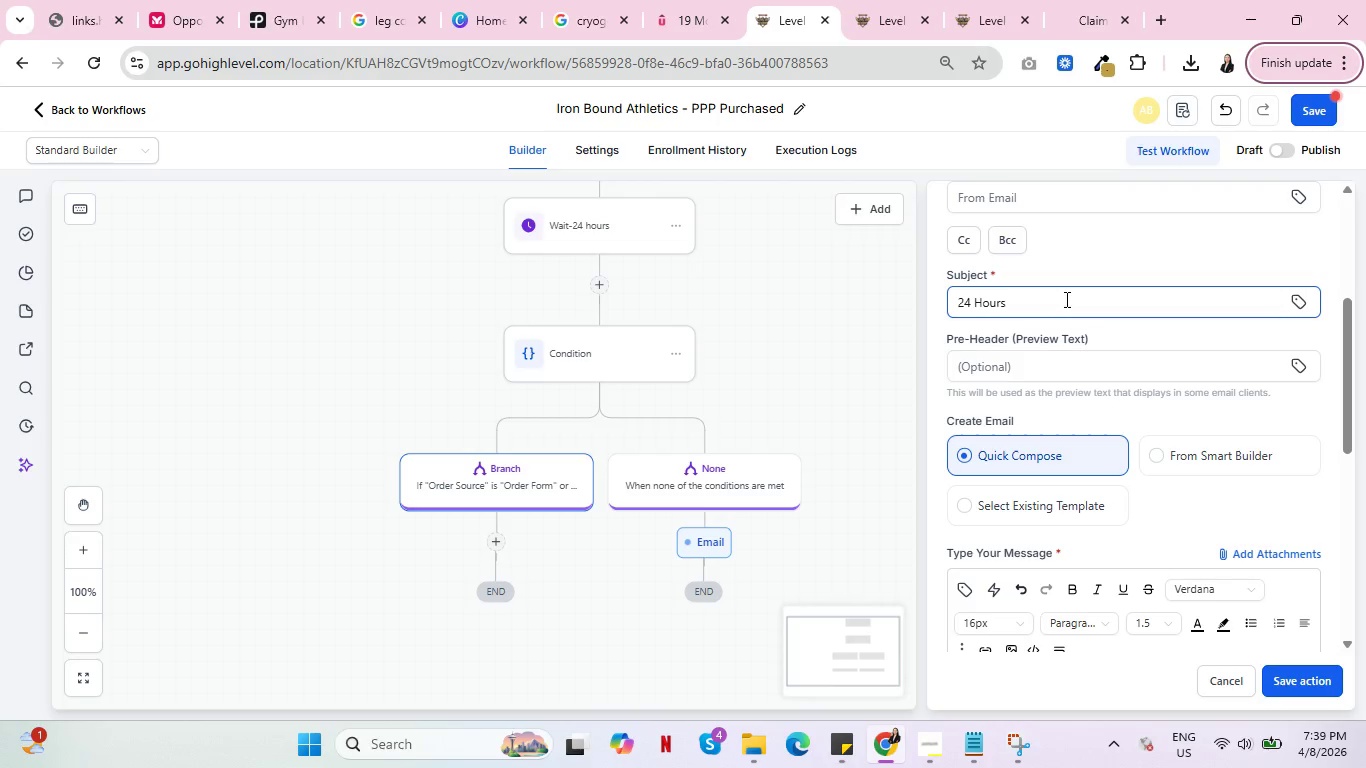 
left_click([1065, 300])
 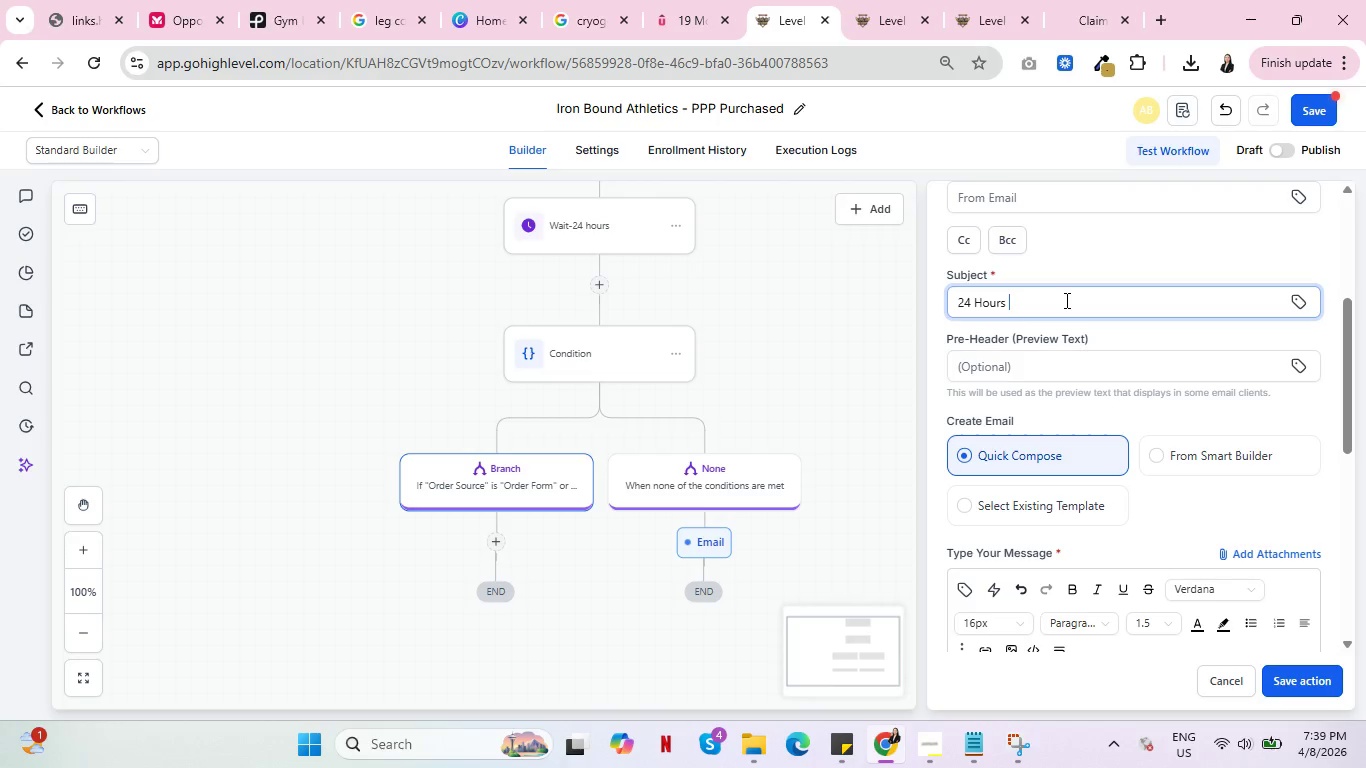 
type( Left y)
key(Backspace)
type(to Optmize)
 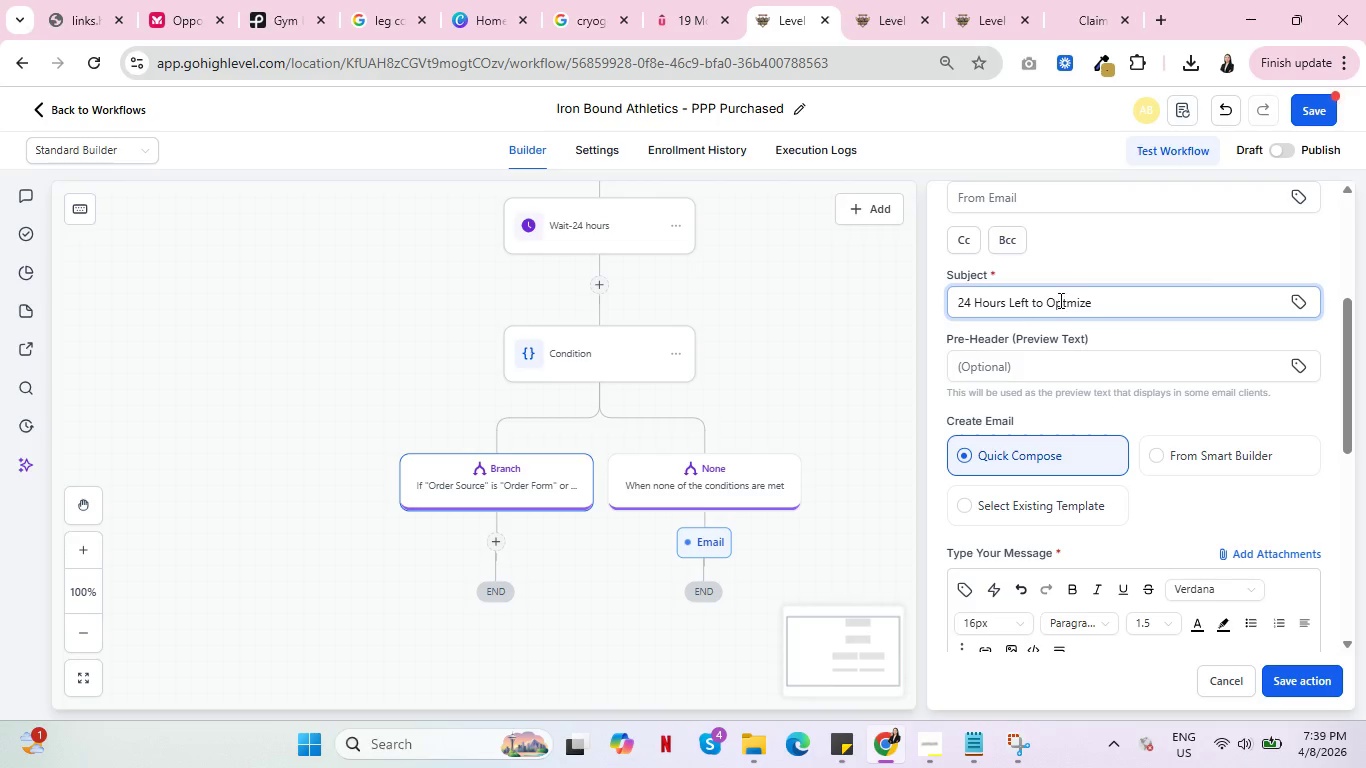 
wait(6.38)
 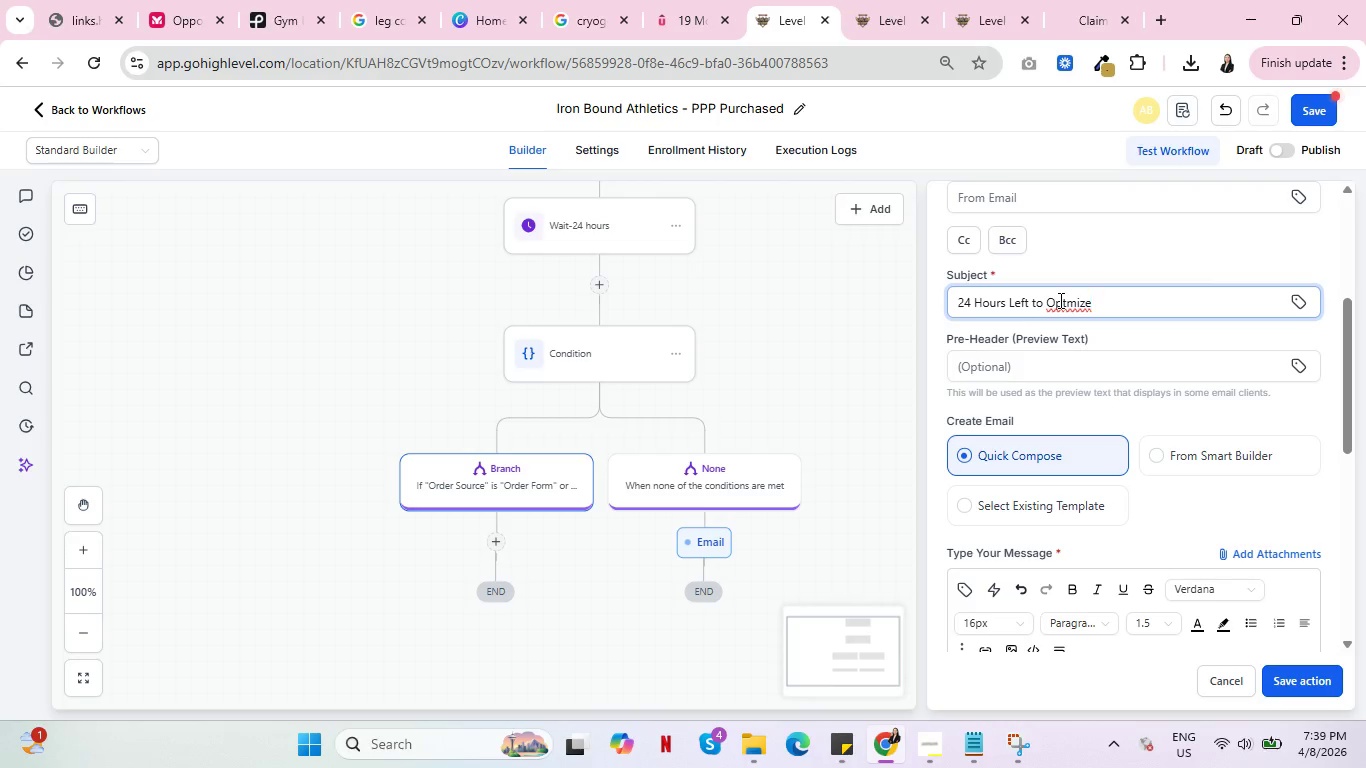 
scroll: coordinate [1123, 441], scroll_direction: down, amount: 1.0
 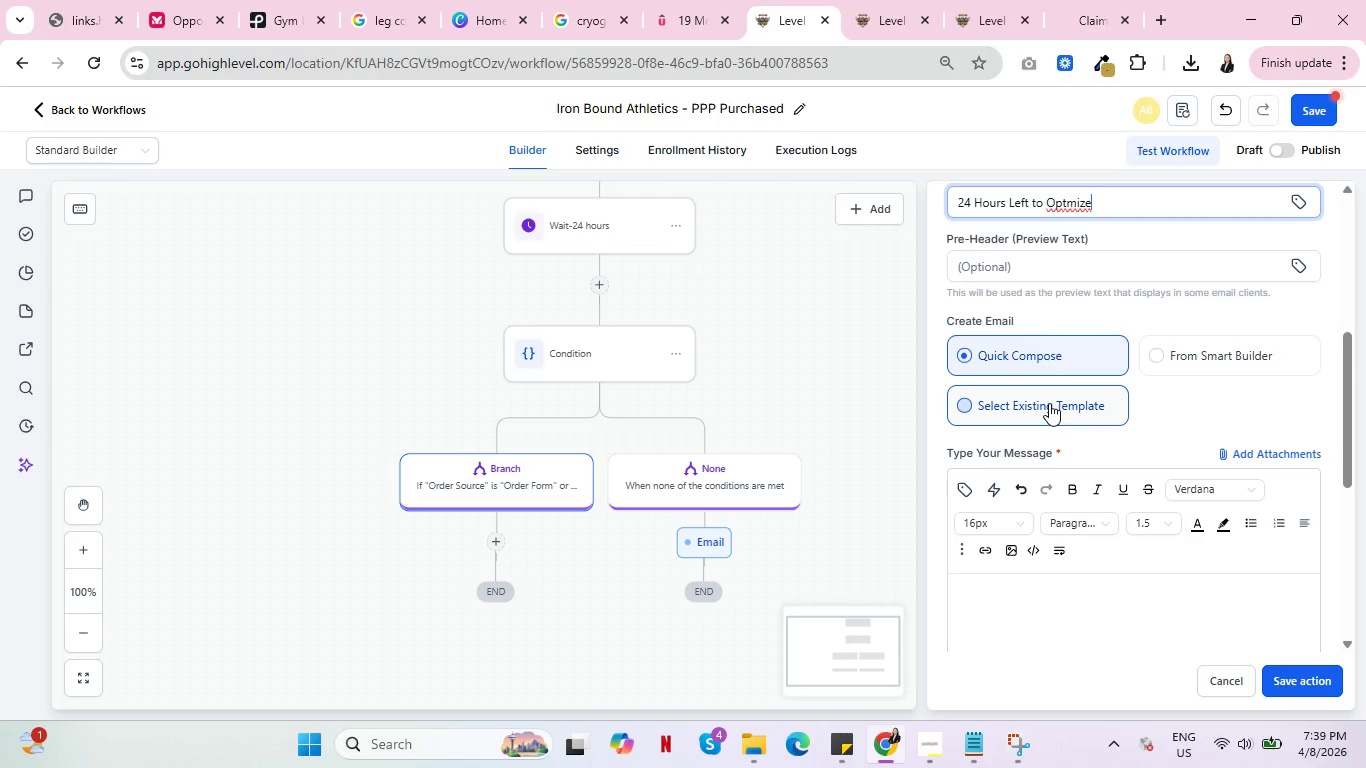 
left_click([1049, 403])
 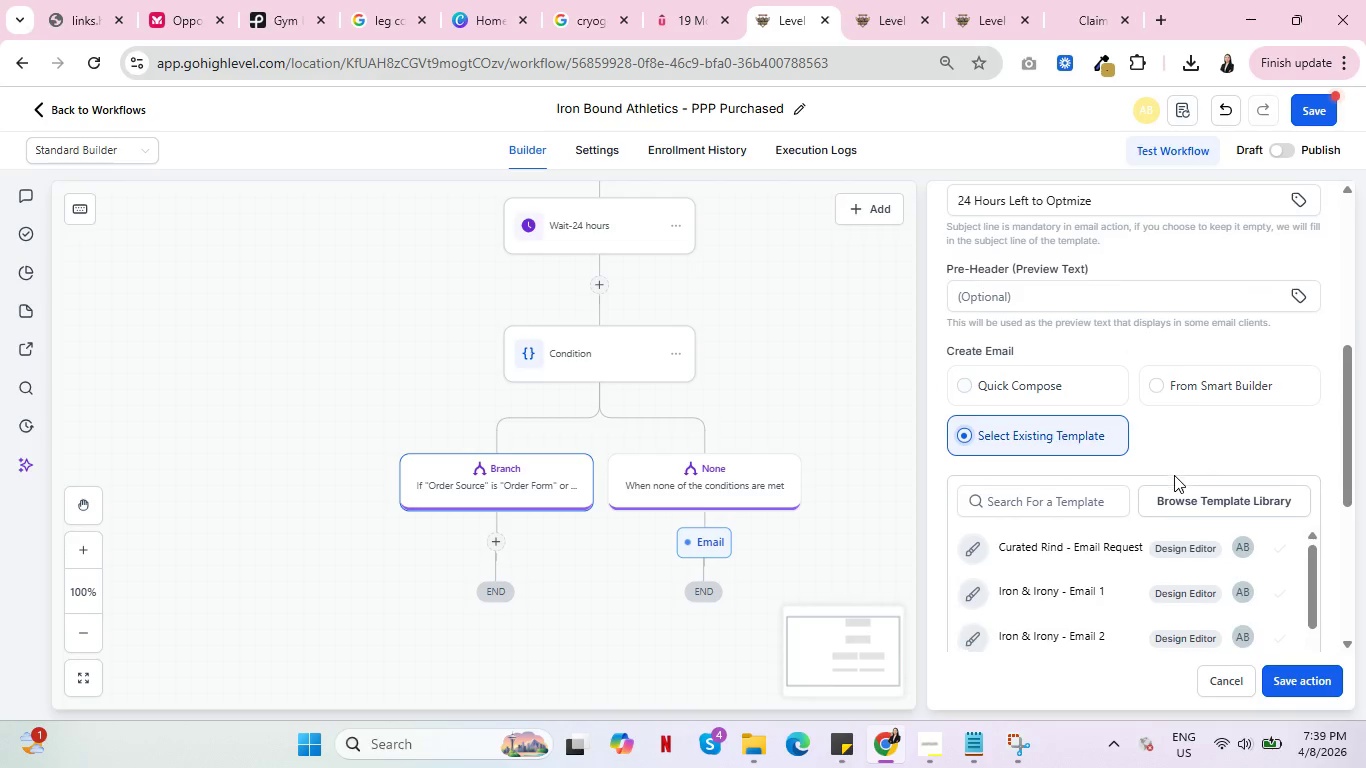 
scroll: coordinate [1170, 478], scroll_direction: down, amount: 2.0
 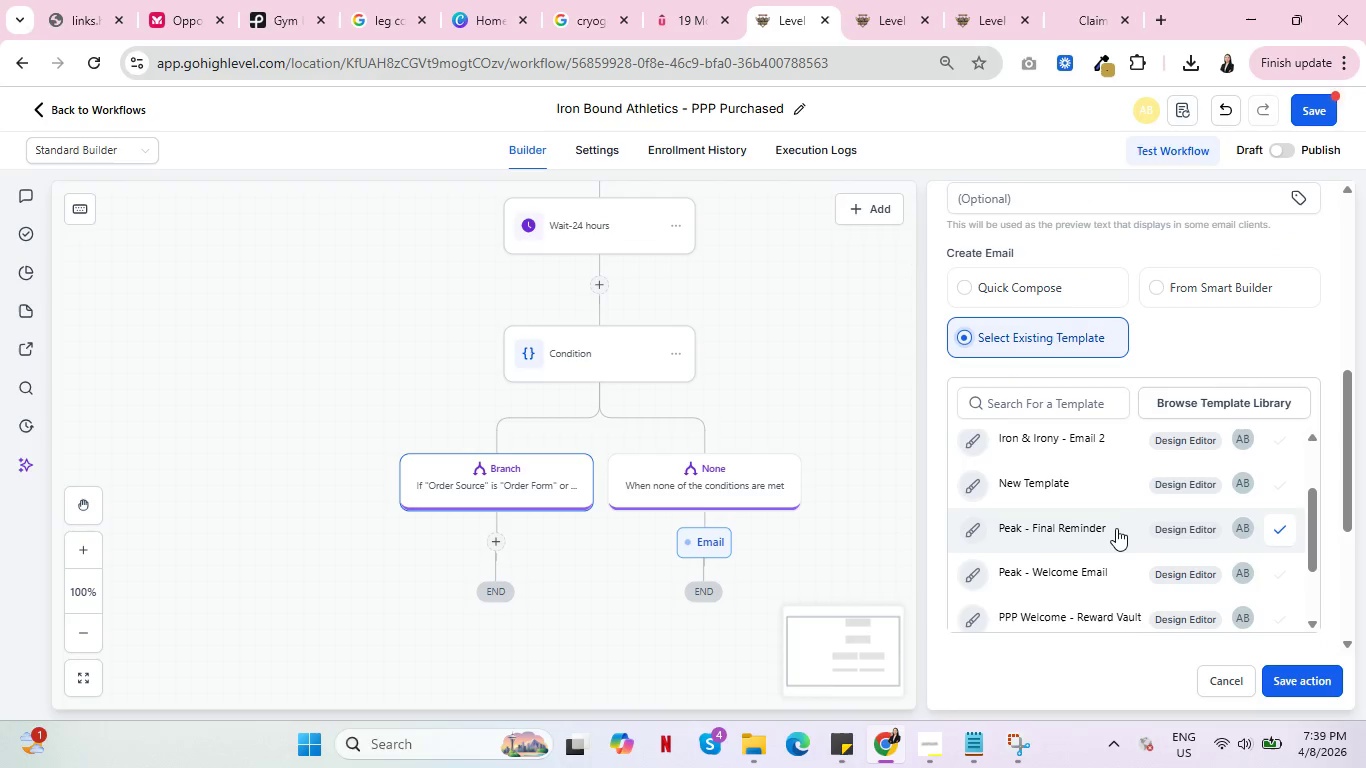 
left_click([1096, 522])
 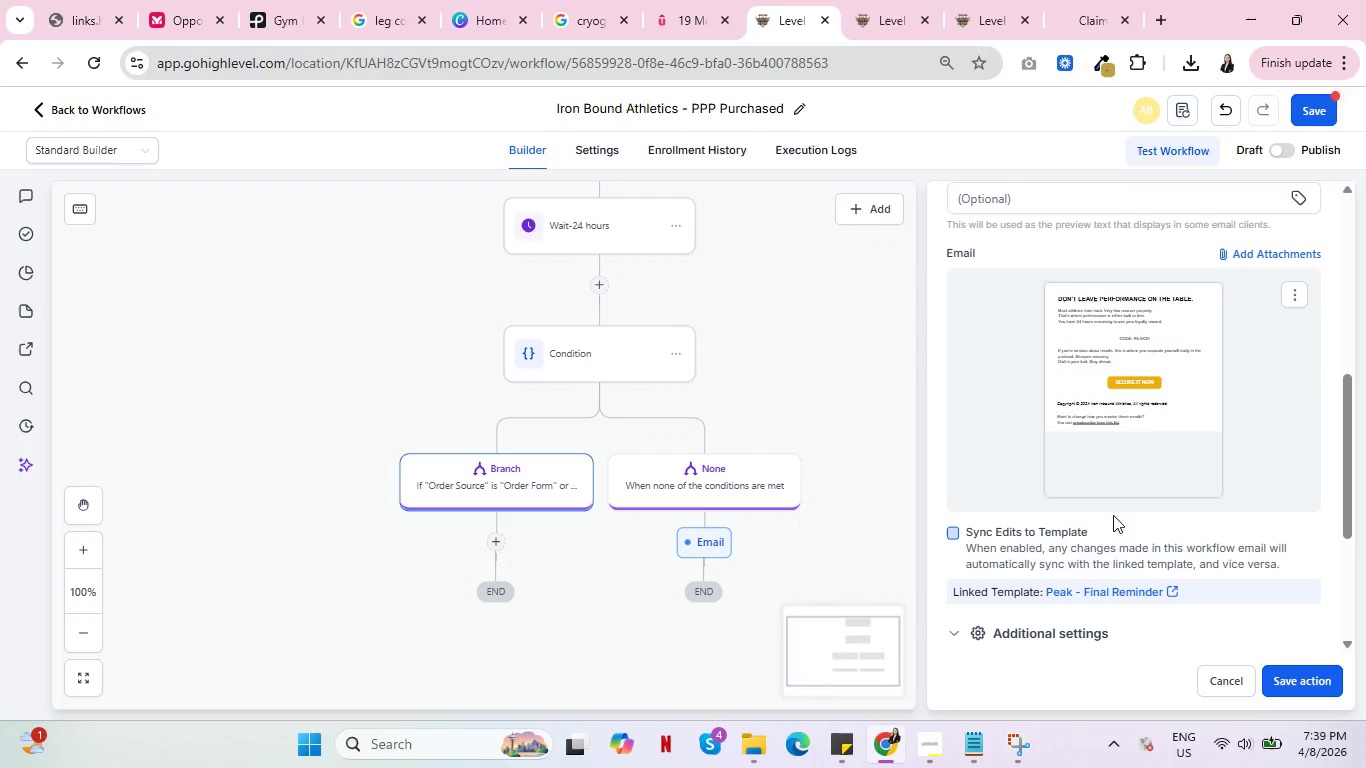 
scroll: coordinate [1180, 485], scroll_direction: down, amount: 10.0
 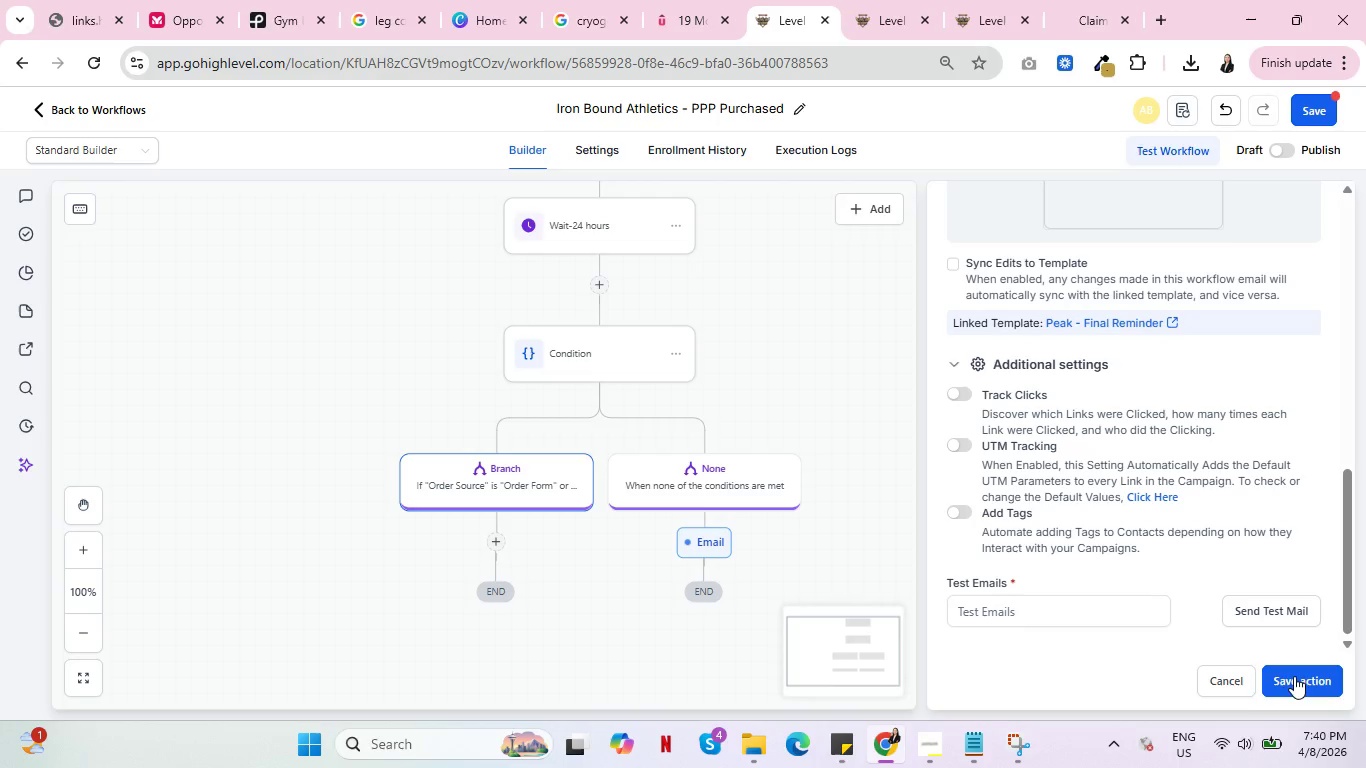 
left_click([1294, 676])
 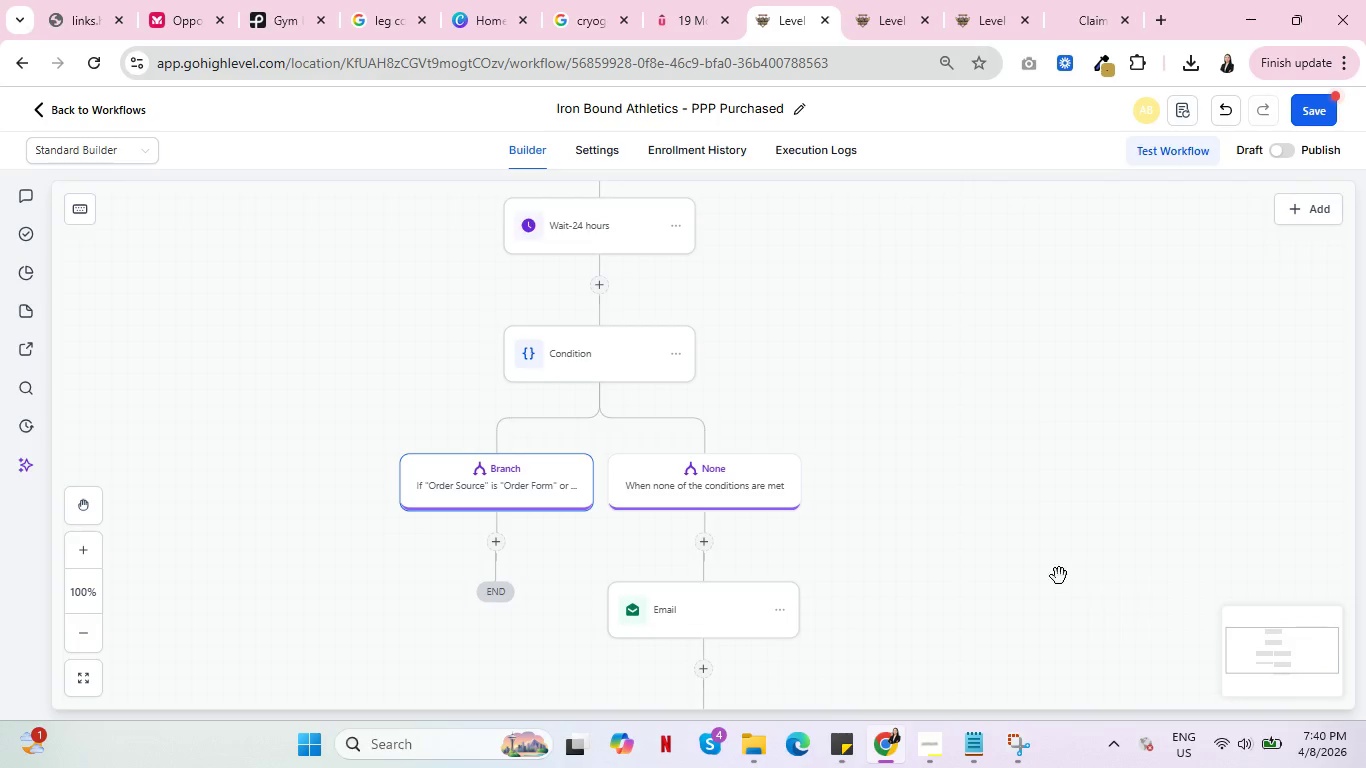 
scroll: coordinate [1023, 577], scroll_direction: down, amount: 3.0
 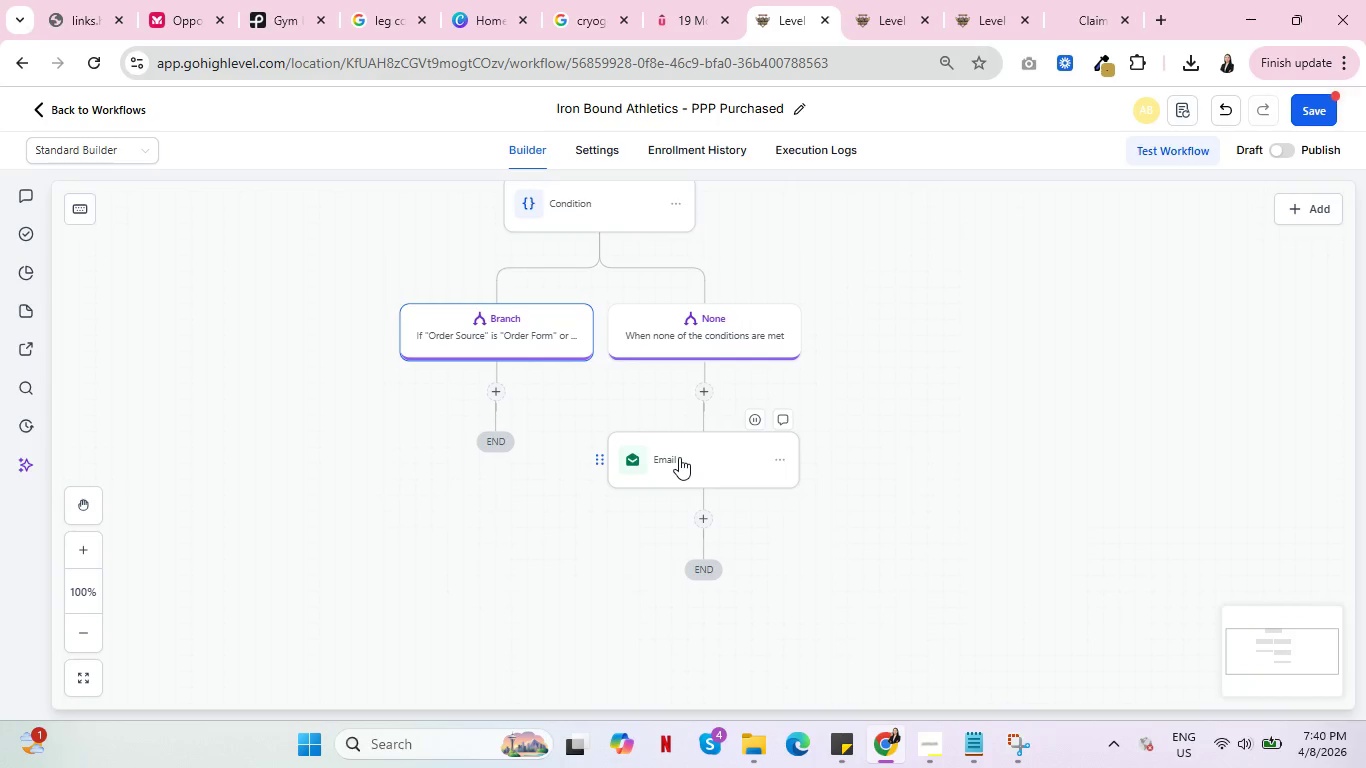 
left_click([679, 457])
 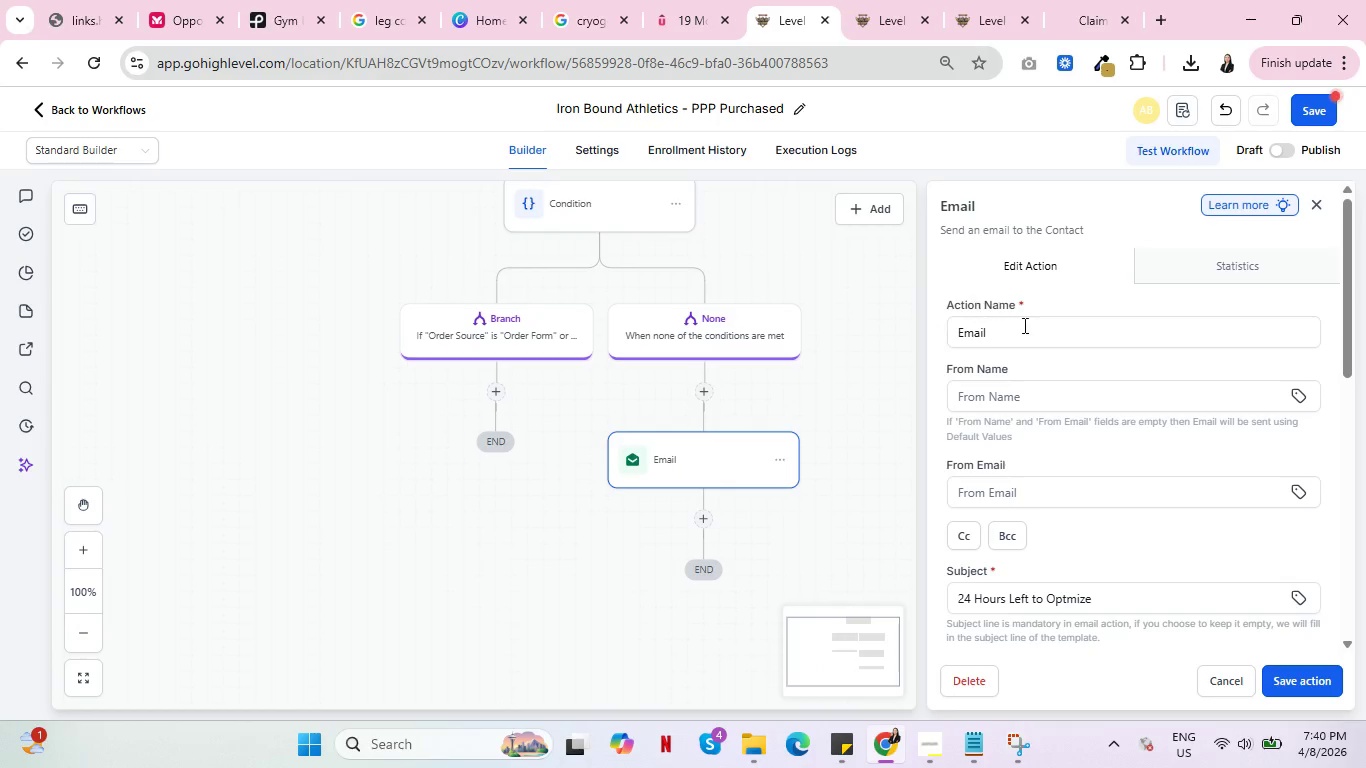 
left_click([1036, 329])
 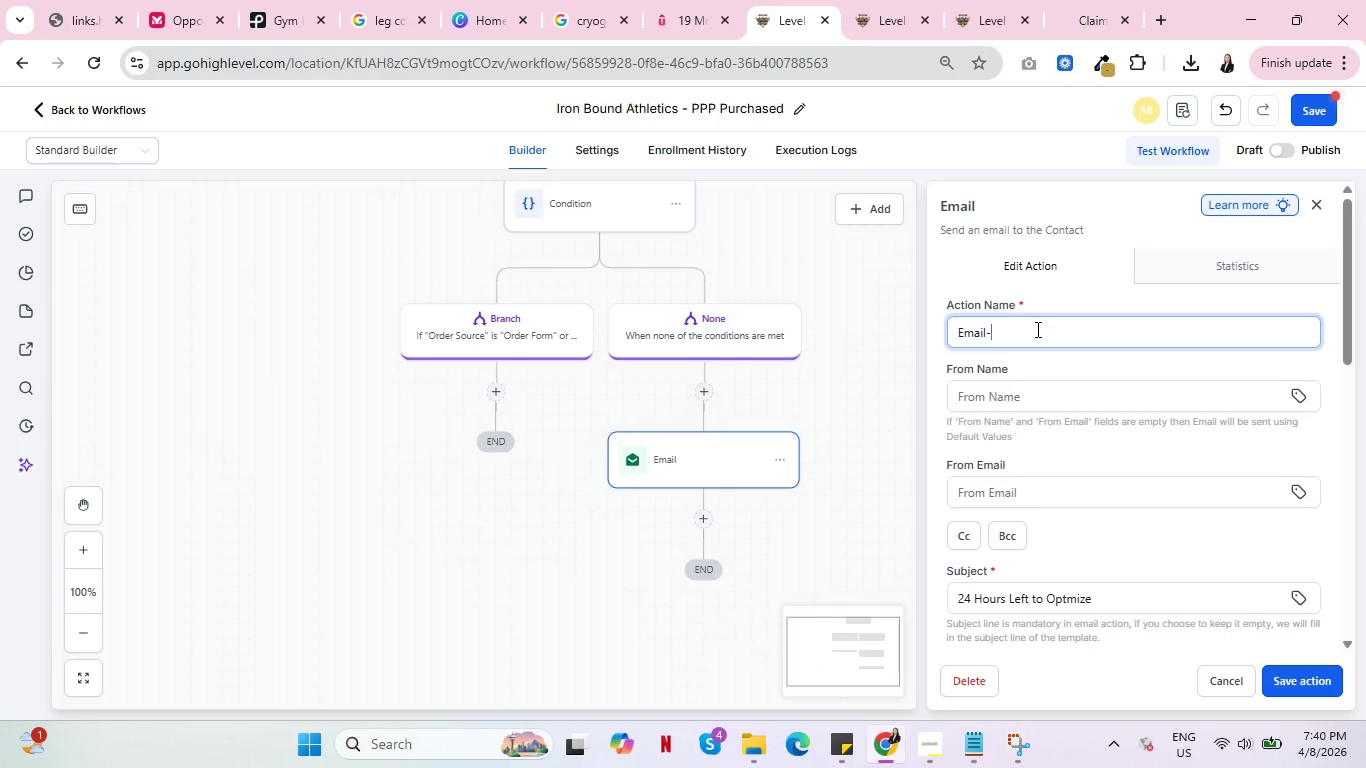 
type(-final reminder)
 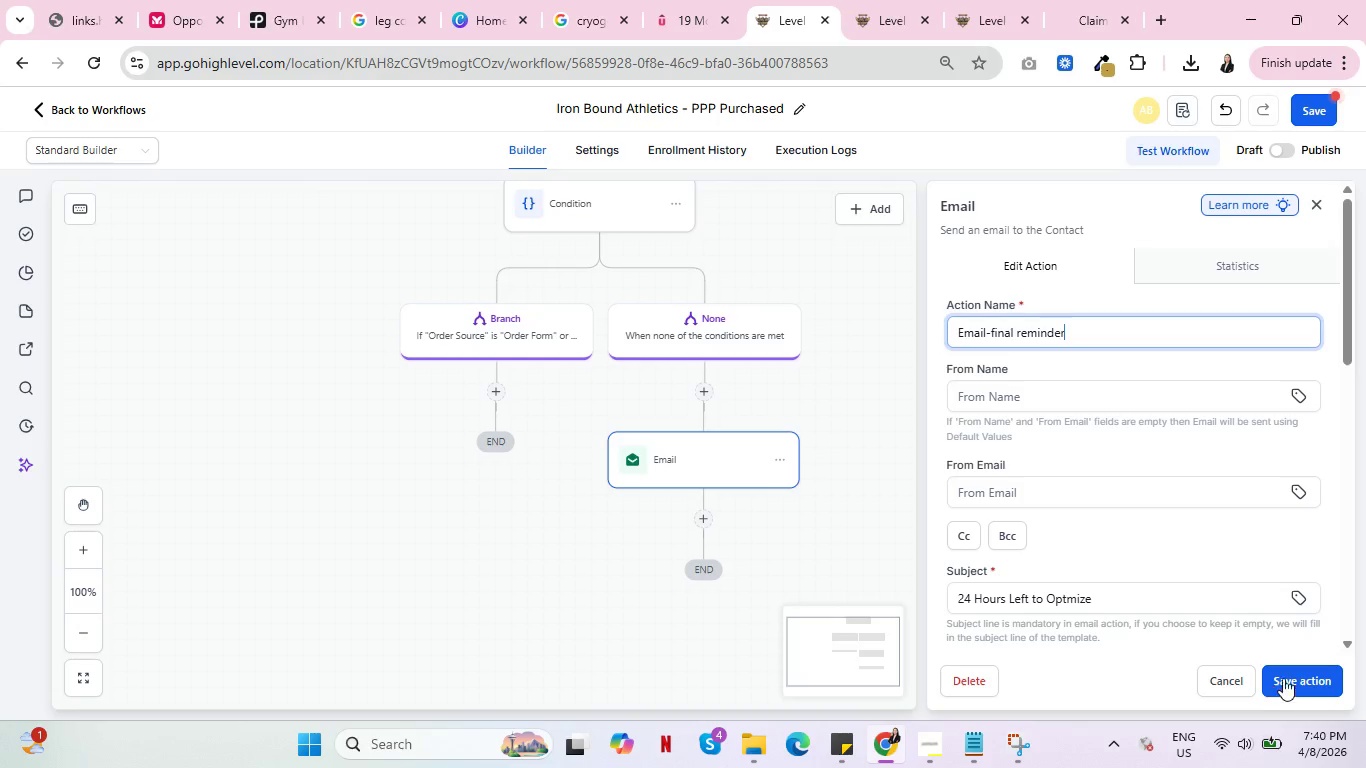 
left_click([1289, 675])
 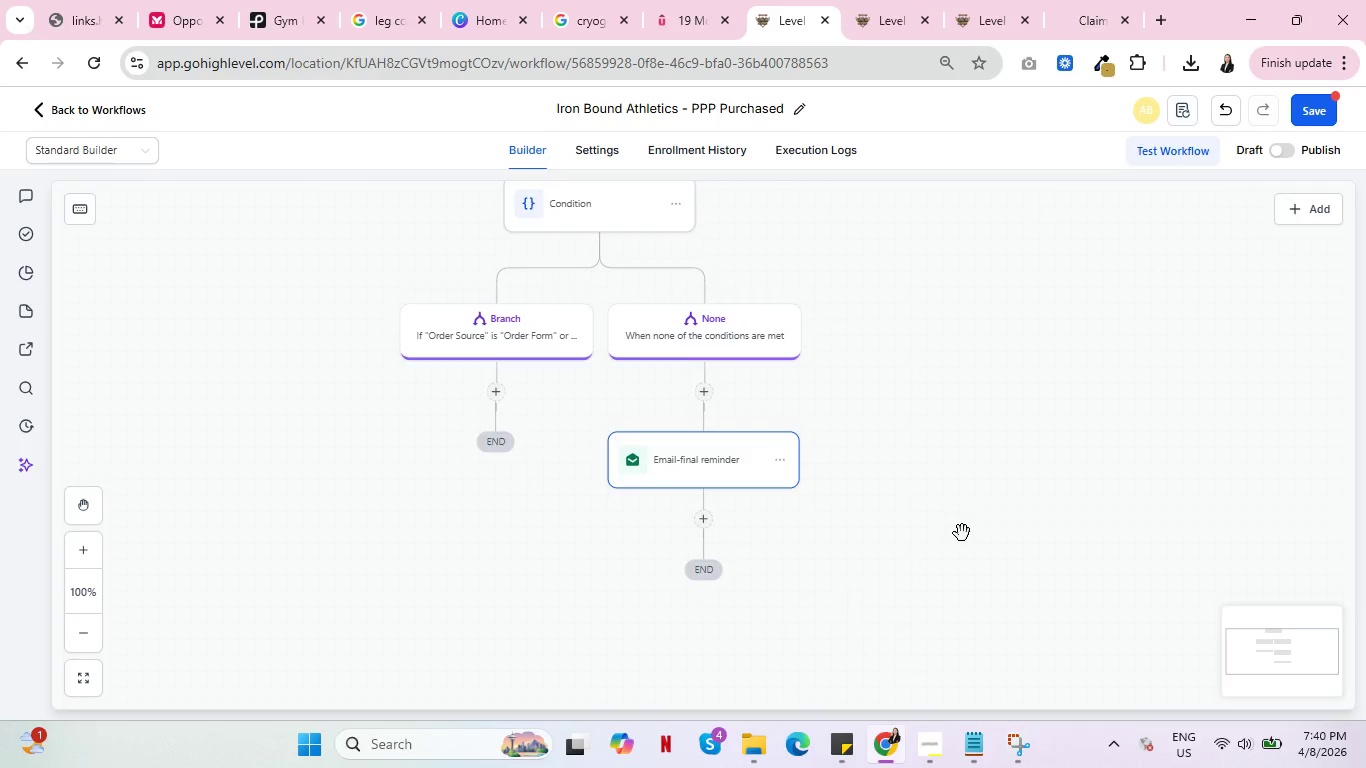 
scroll: coordinate [962, 531], scroll_direction: up, amount: 3.0